 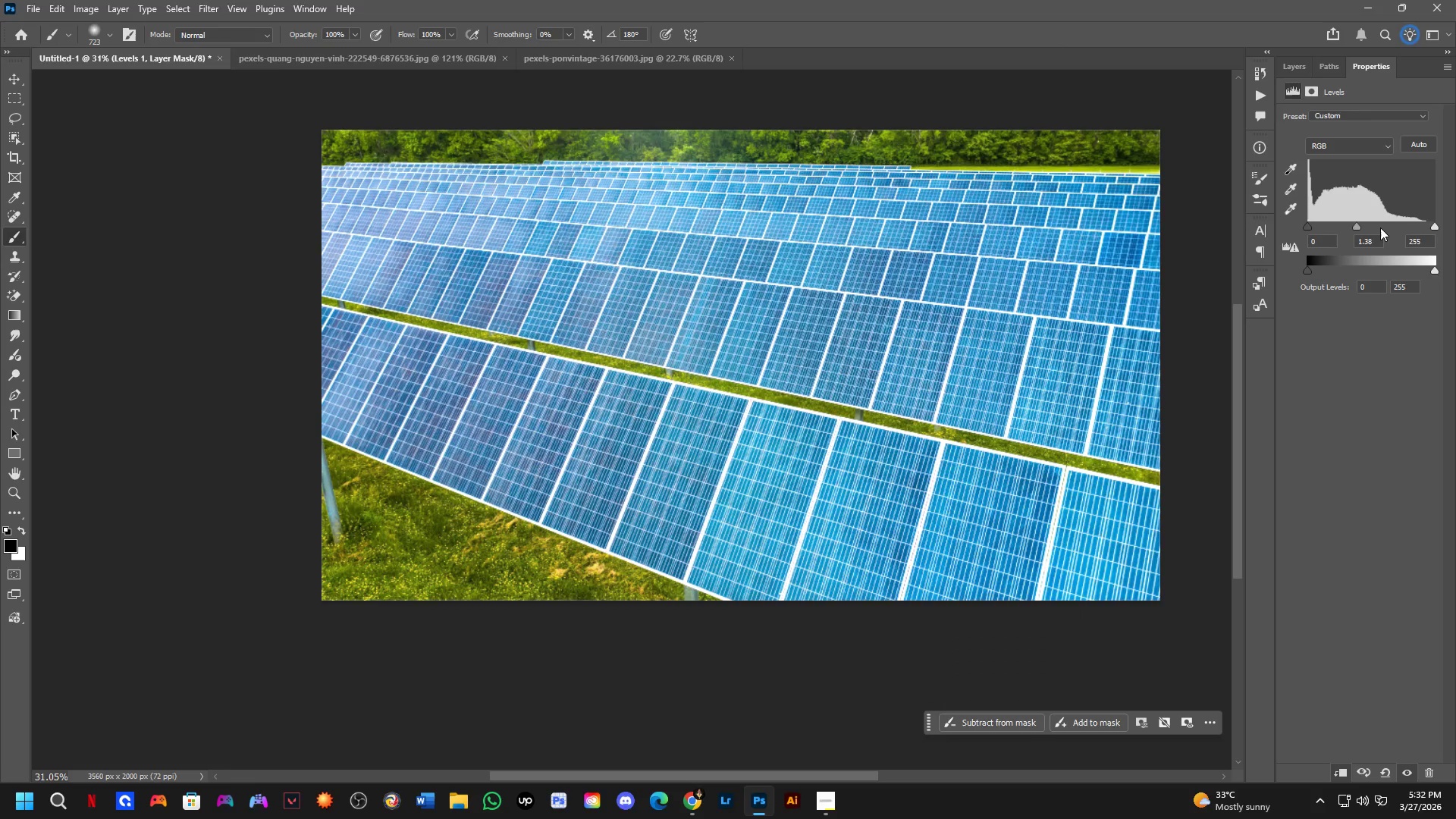 
key(Control+Z)
 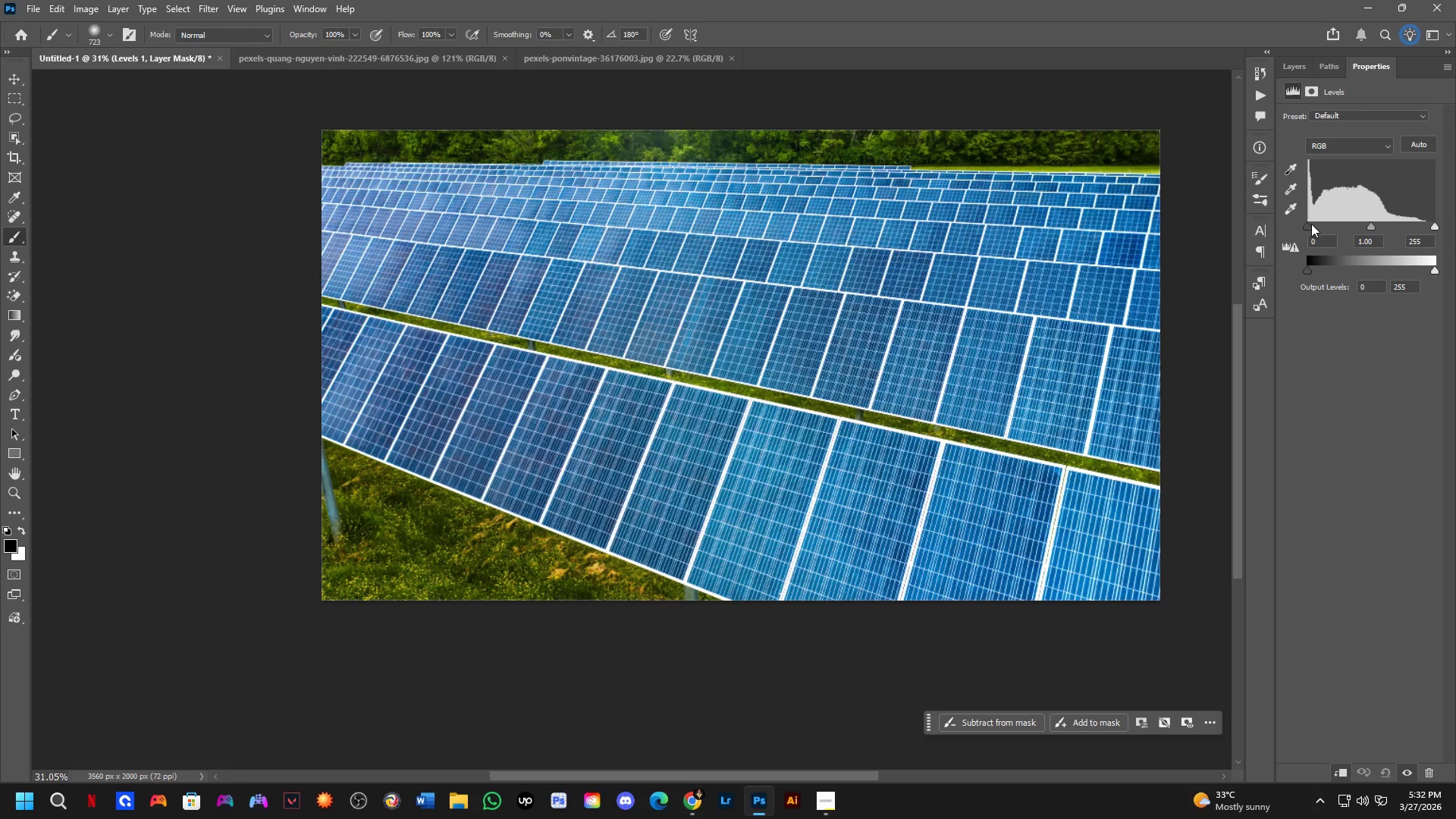 
left_click_drag(start_coordinate=[1306, 224], to_coordinate=[1342, 217])
 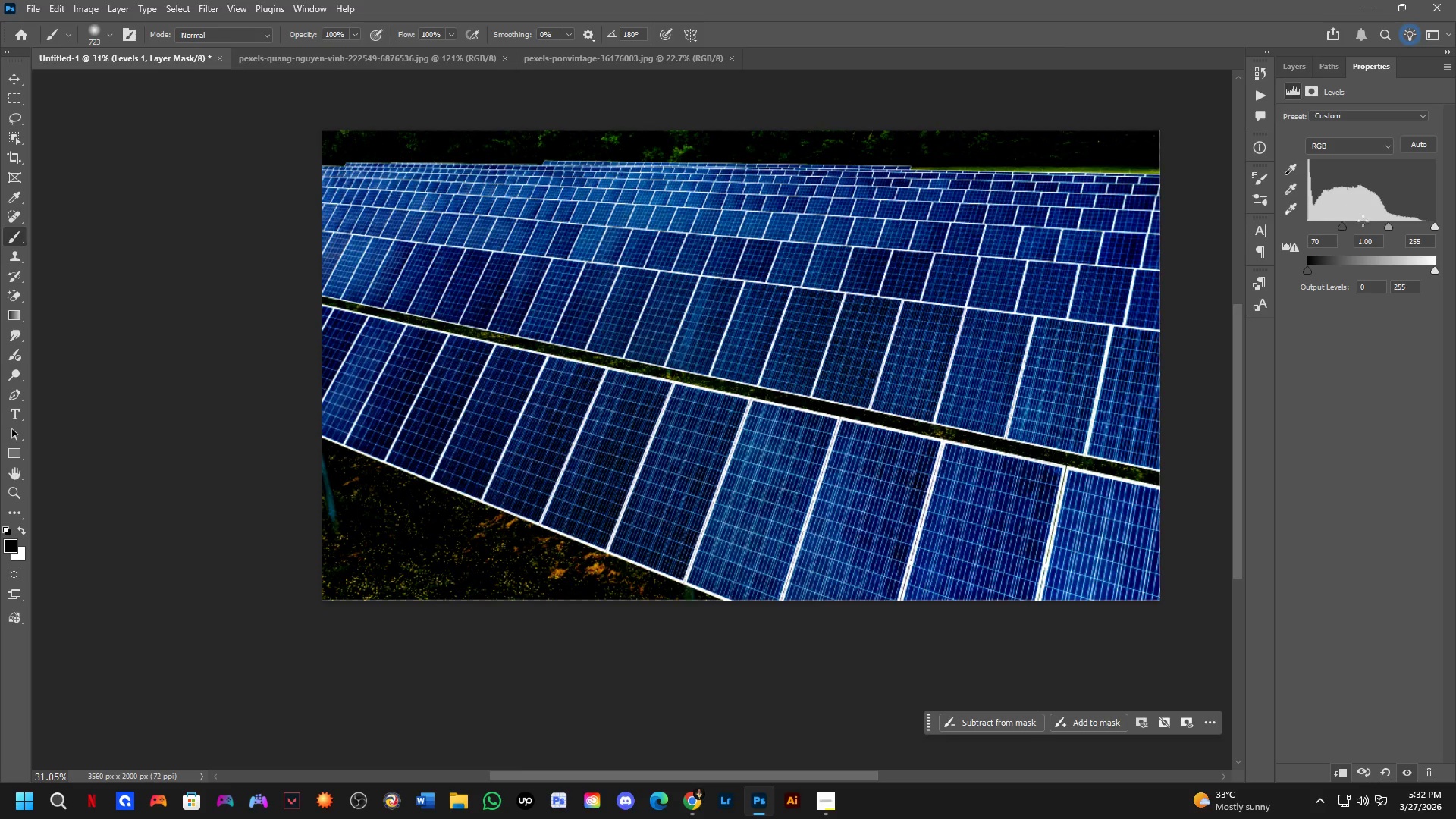 
key(Control+Z)
 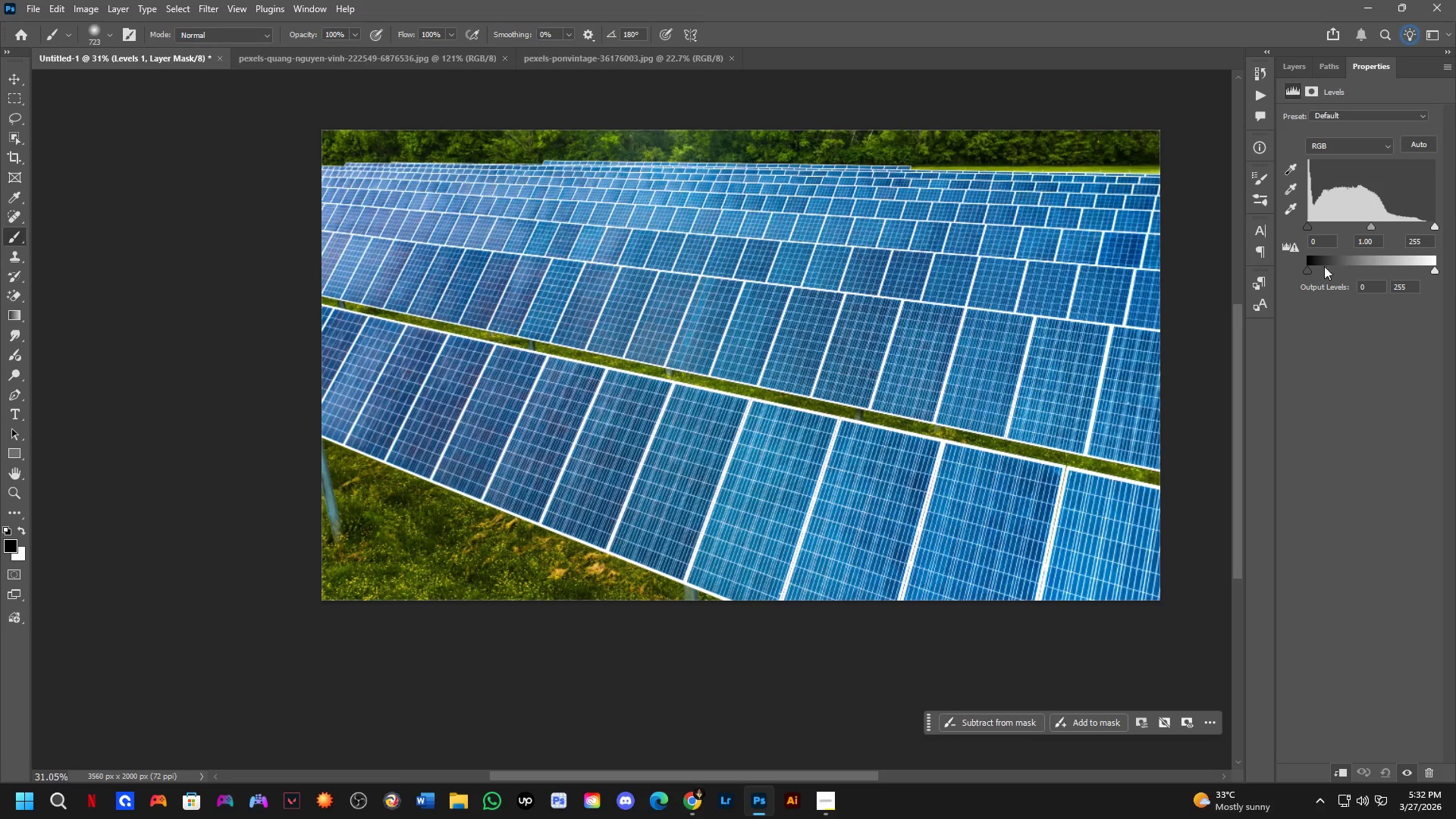 
left_click_drag(start_coordinate=[1307, 269], to_coordinate=[1326, 271])
 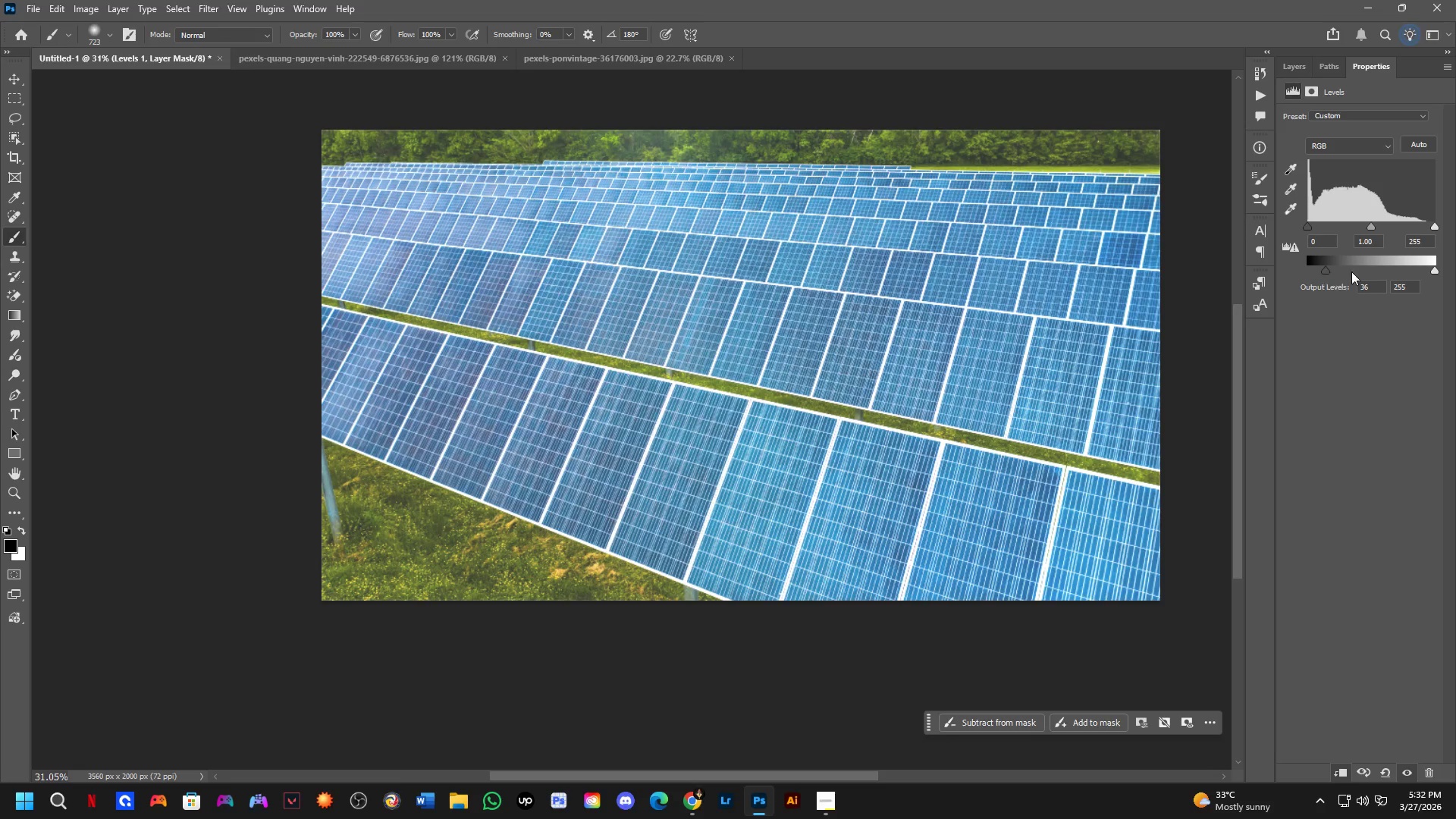 
key(Control+ControlLeft)
 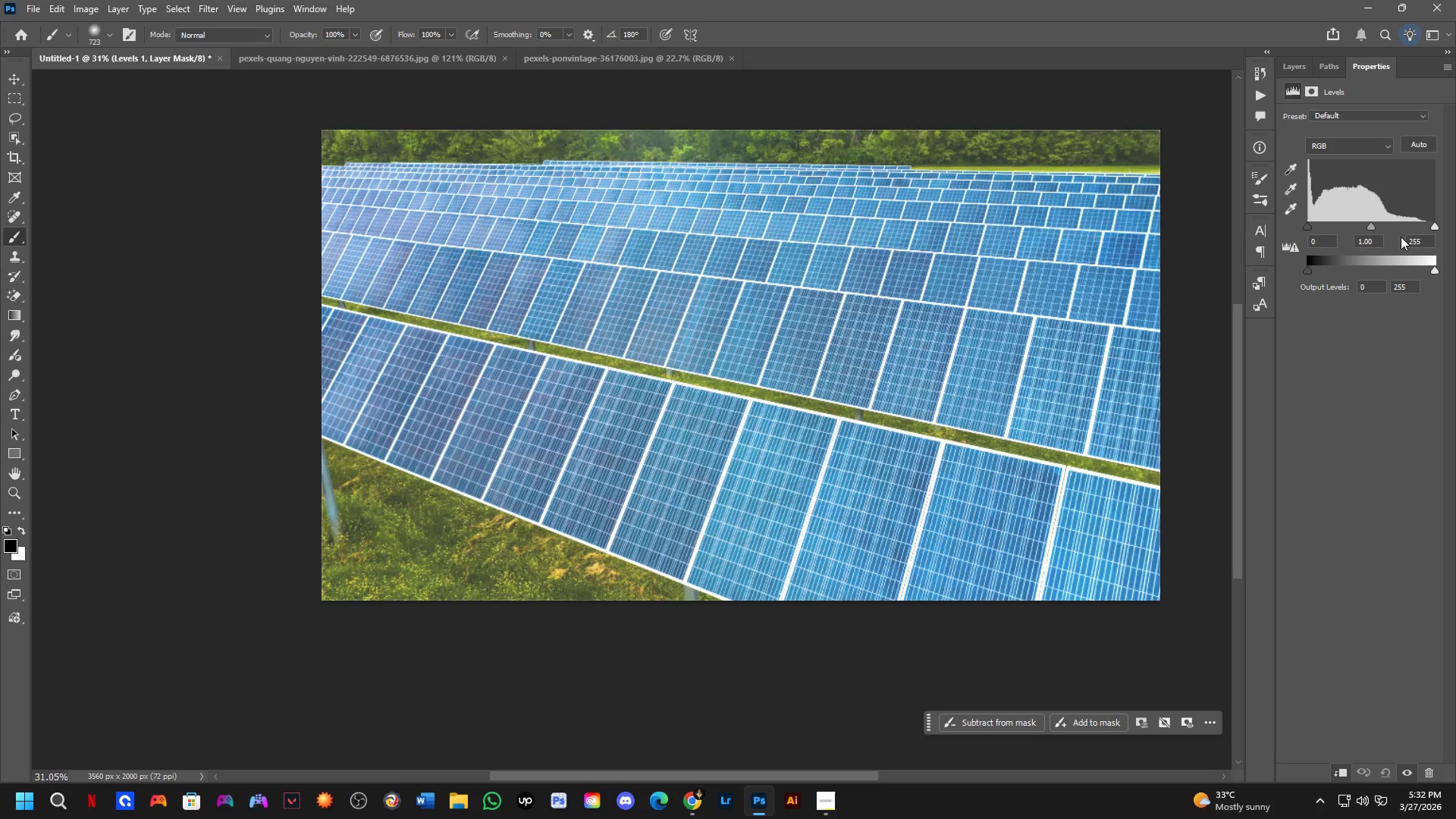 
key(Control+Z)
 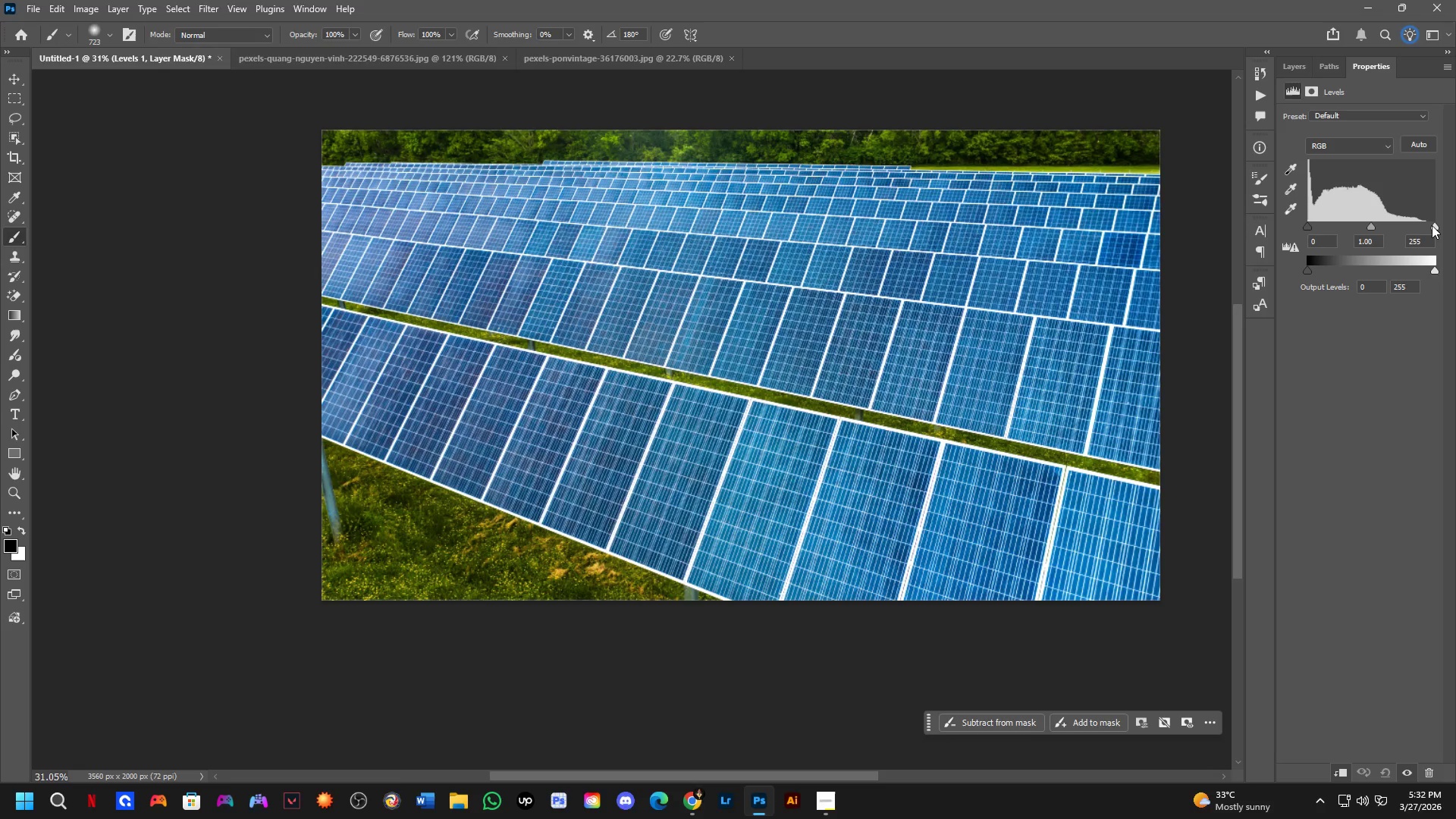 
left_click_drag(start_coordinate=[1432, 225], to_coordinate=[1404, 228])
 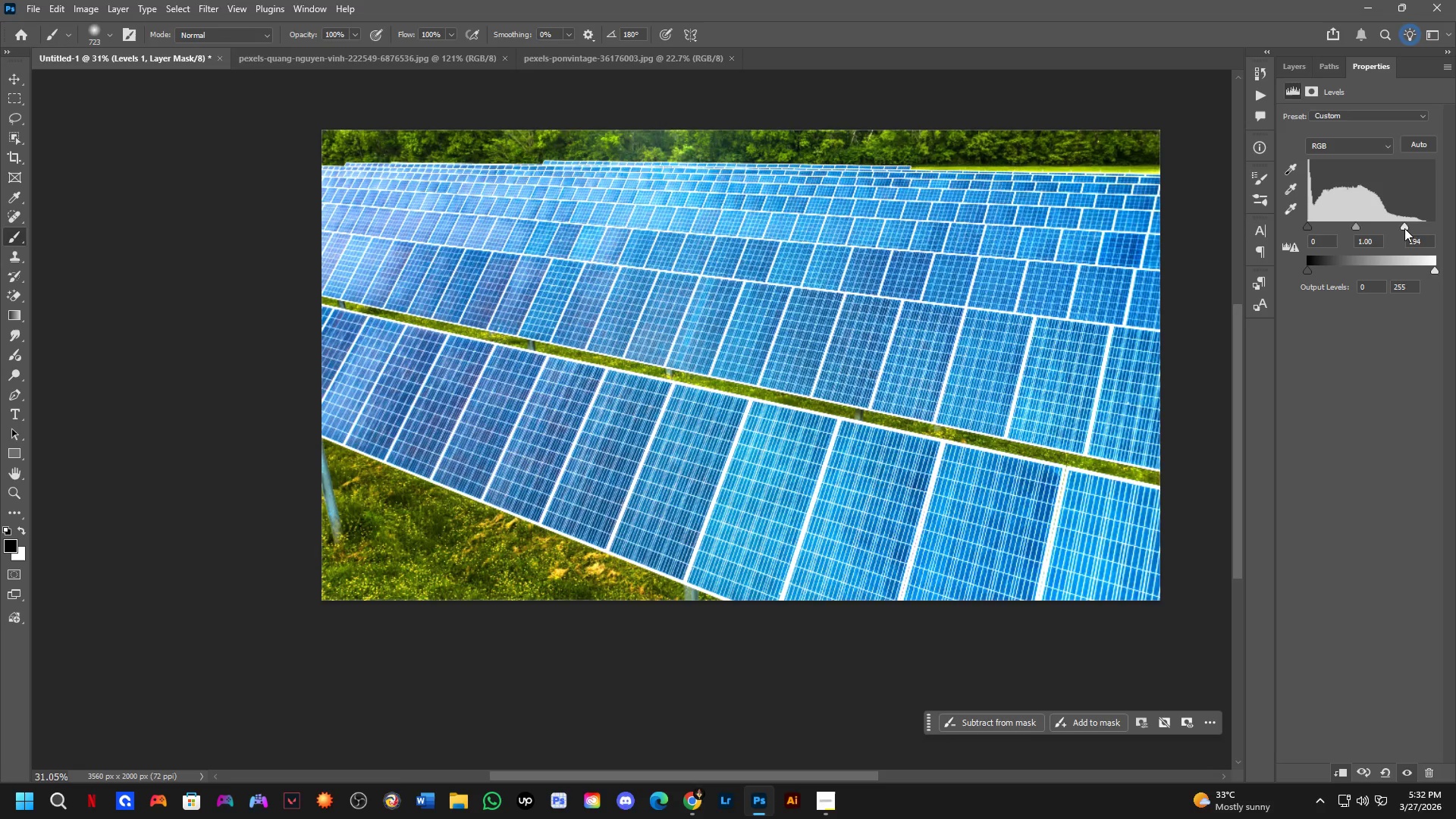 
key(Control+Z)
 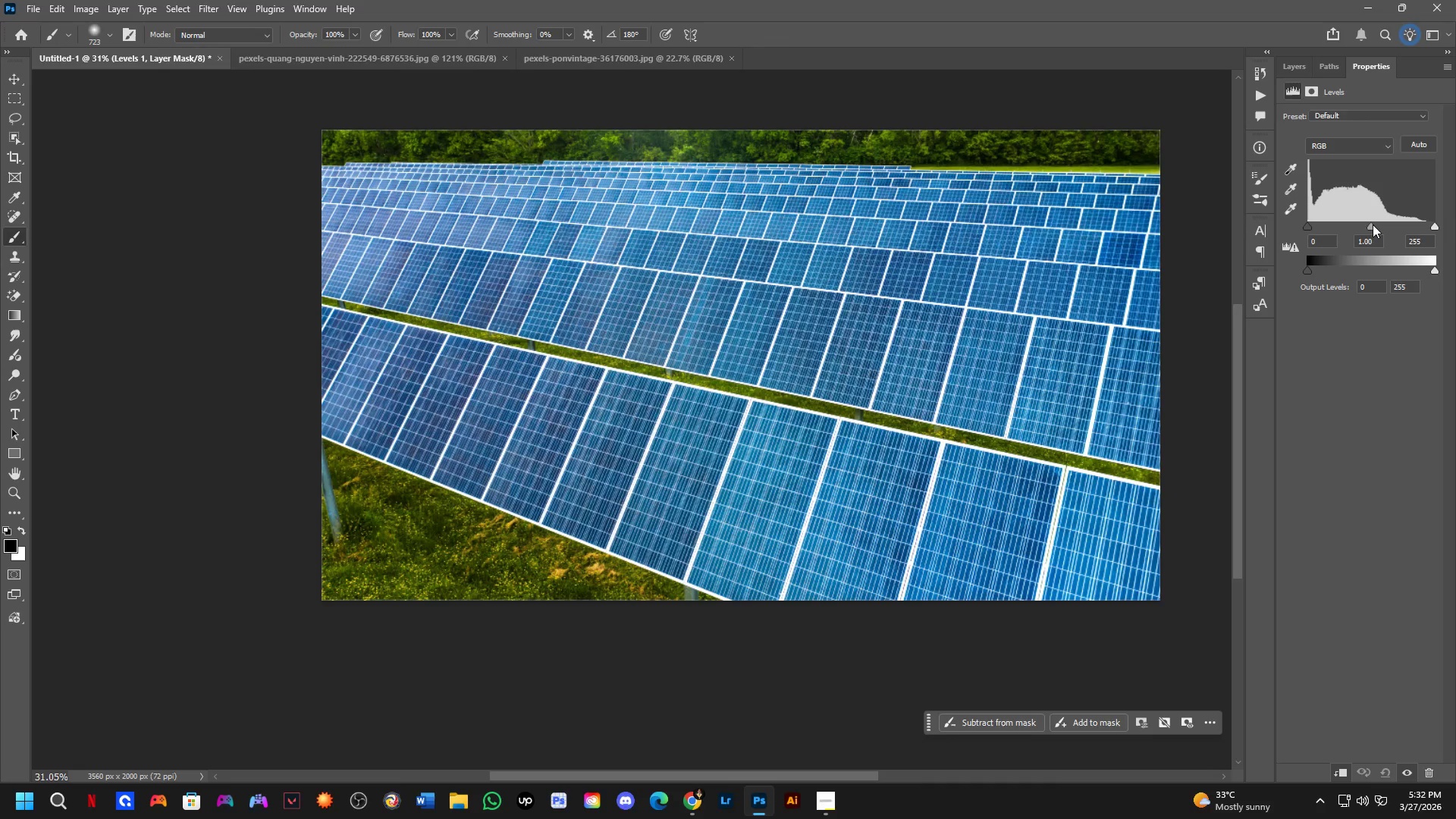 
left_click_drag(start_coordinate=[1373, 224], to_coordinate=[1363, 228])
 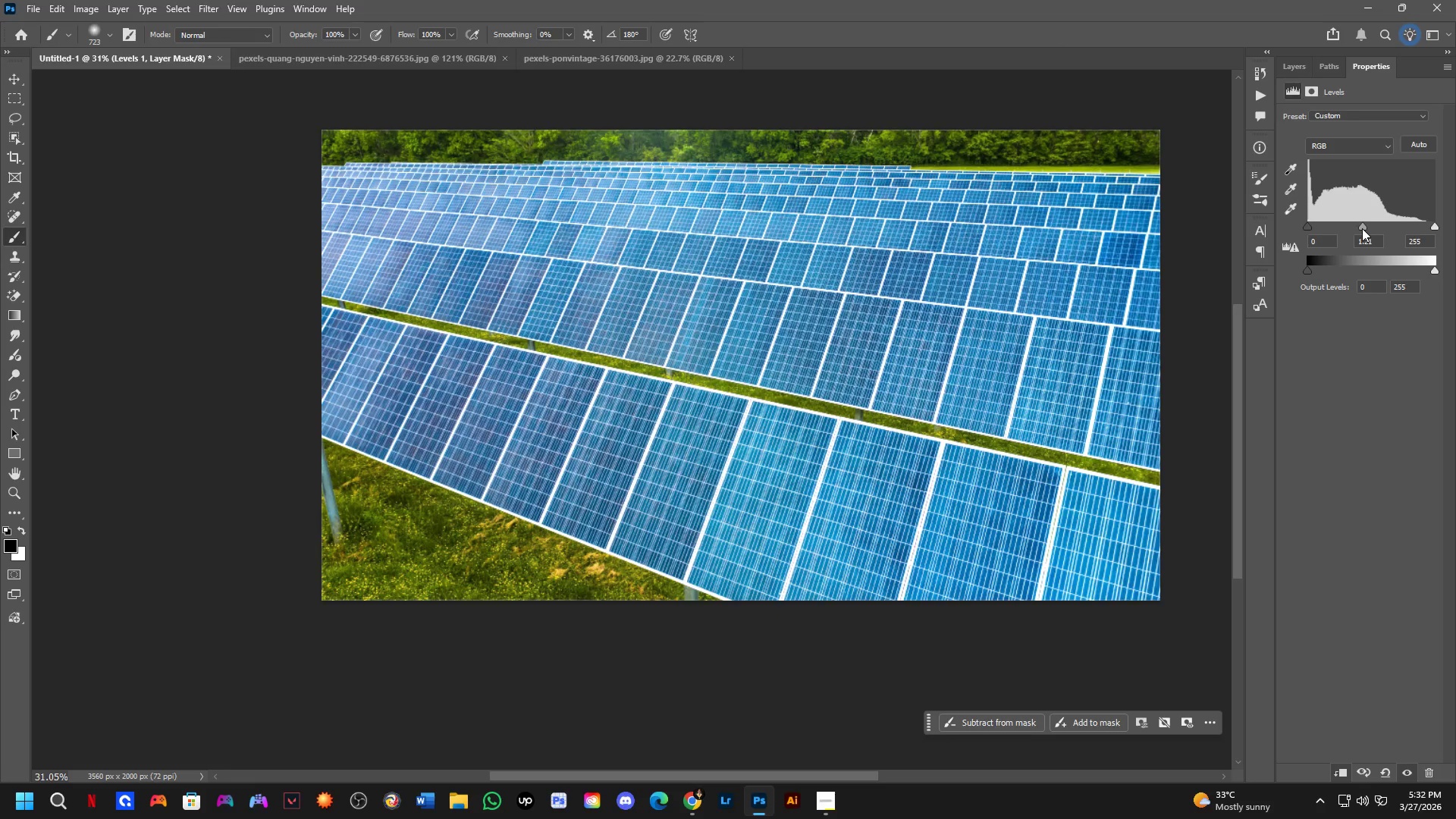 
key(Control+ControlLeft)
 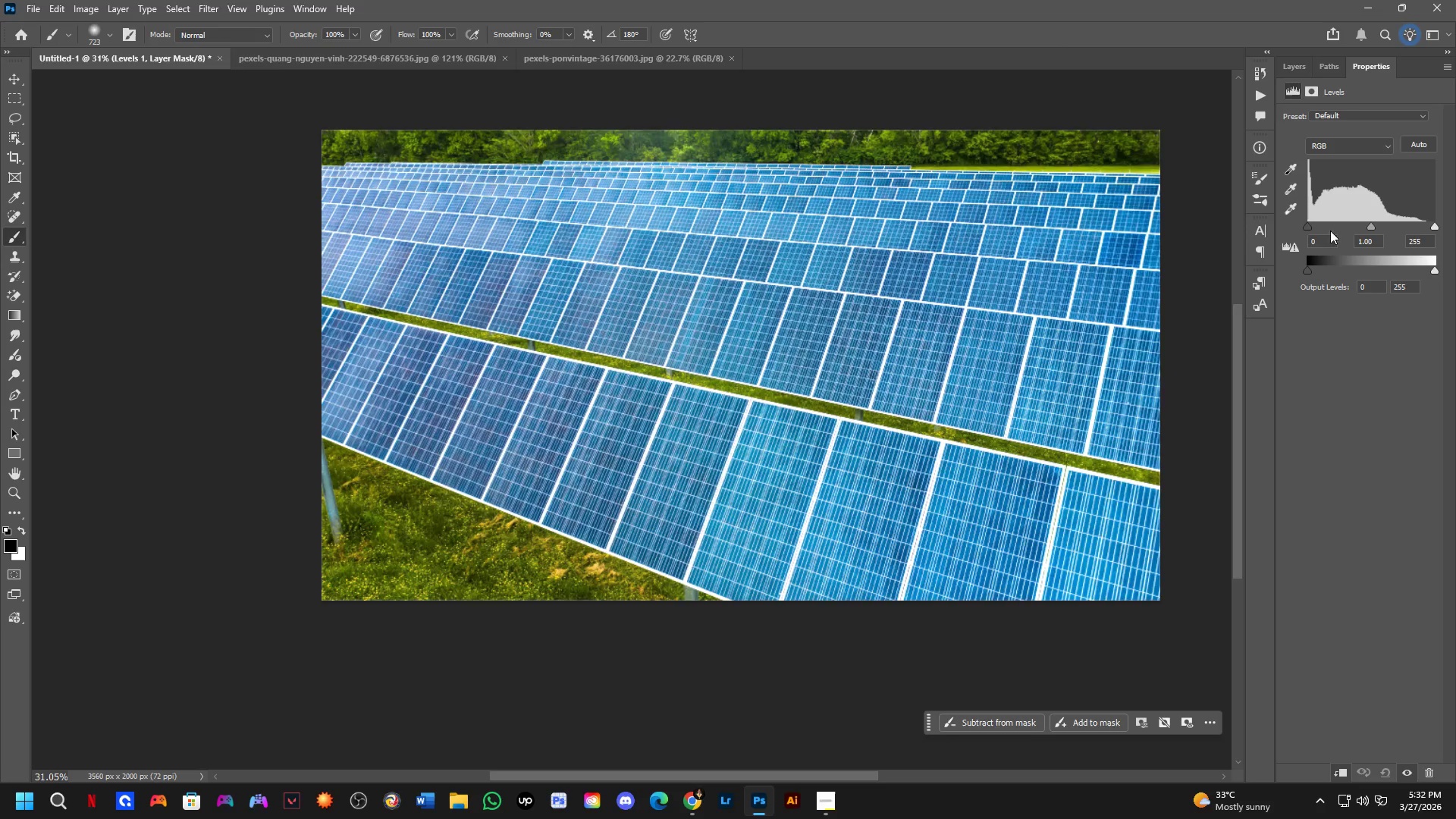 
key(Control+Z)
 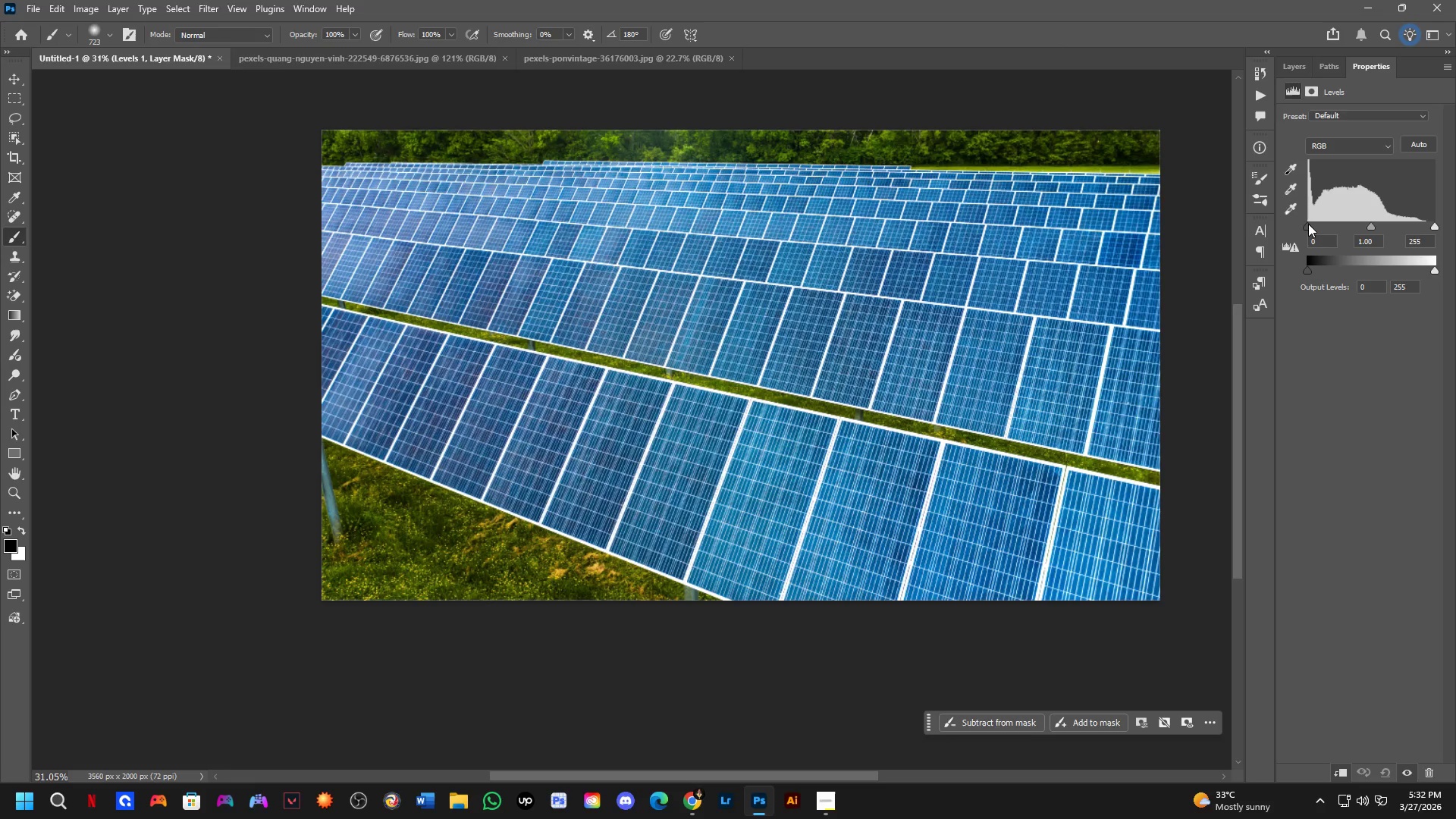 
left_click_drag(start_coordinate=[1308, 224], to_coordinate=[1314, 224])
 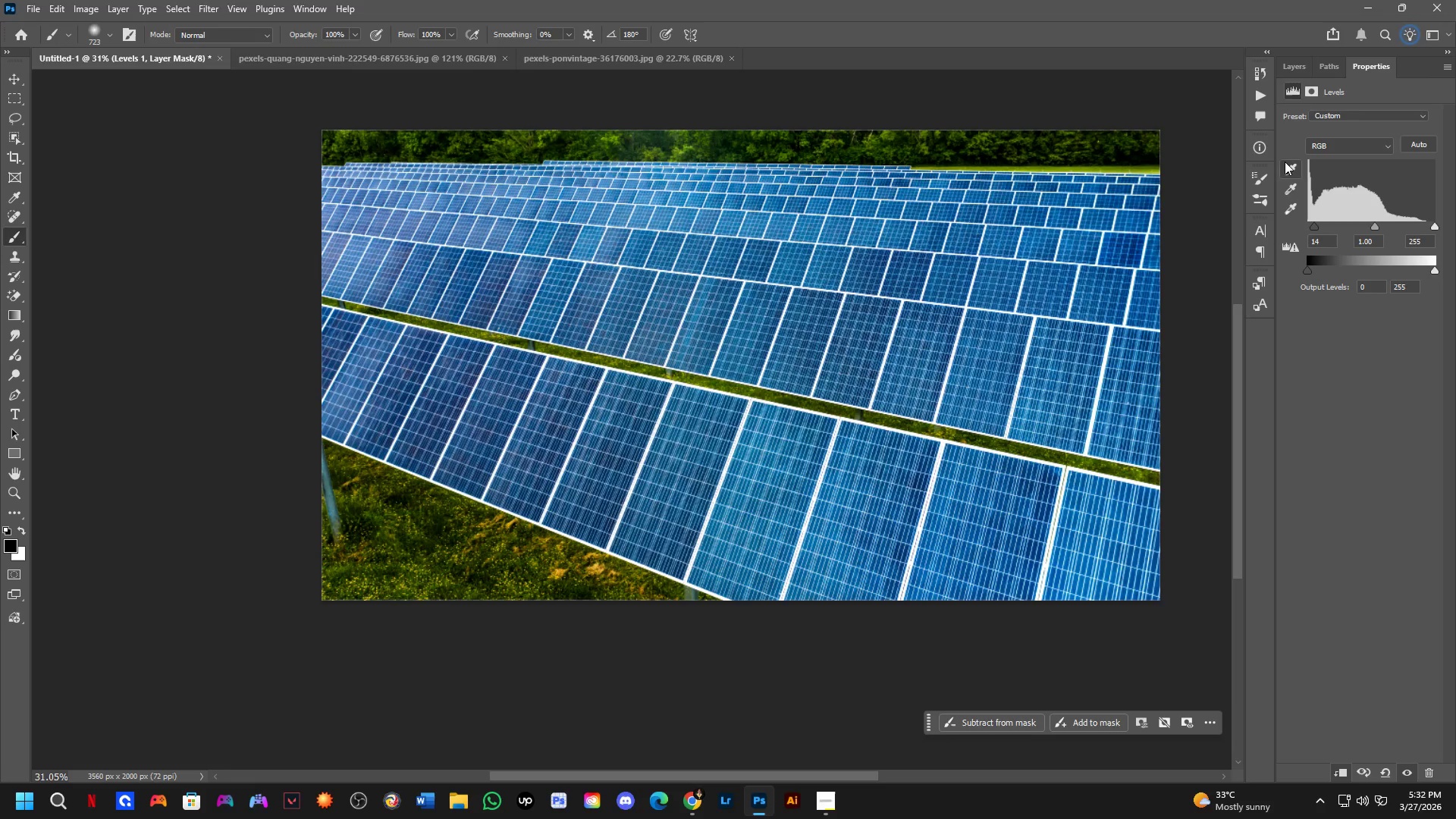 
left_click([1285, 162])
 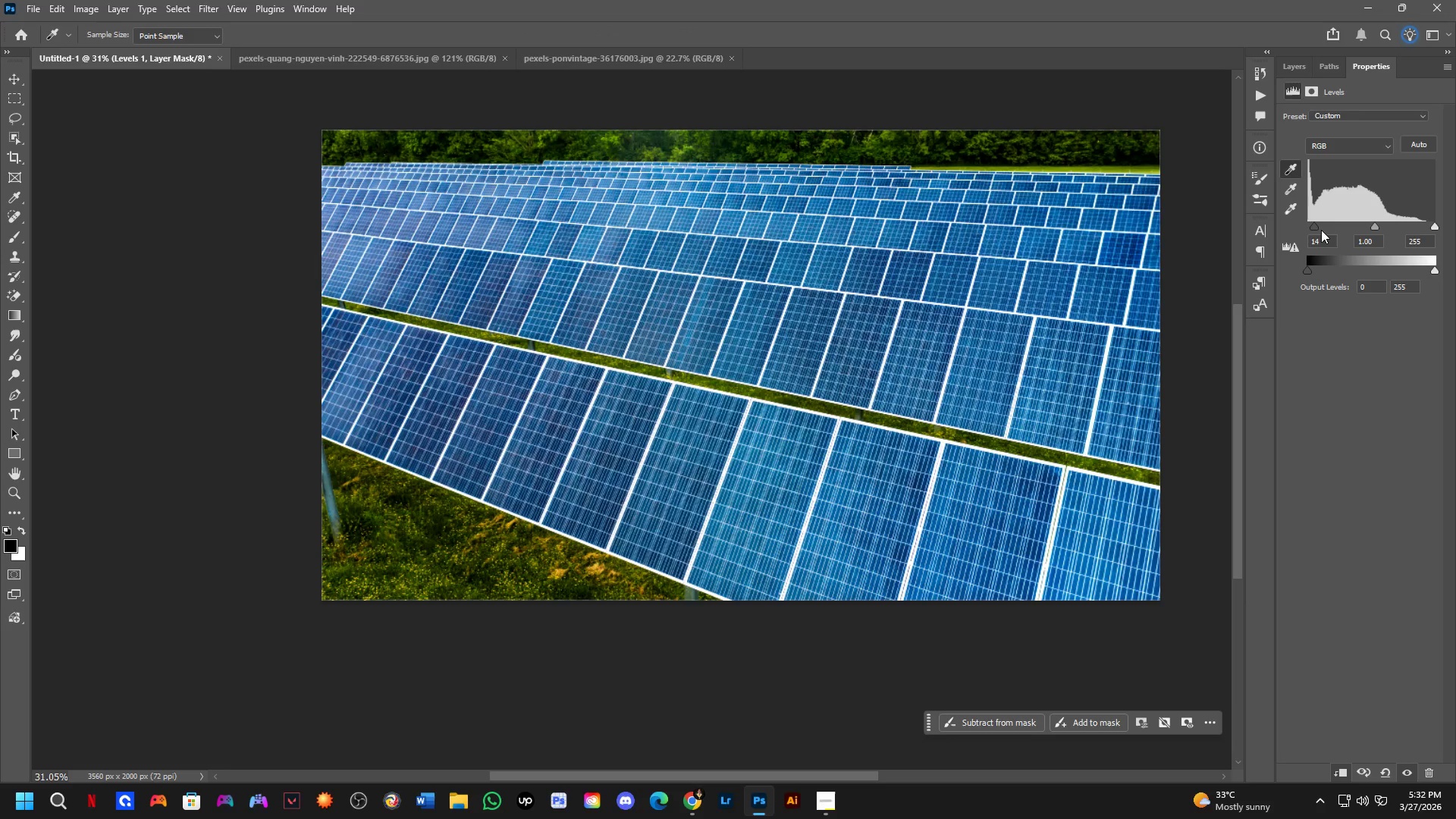 
key(Control+ControlLeft)
 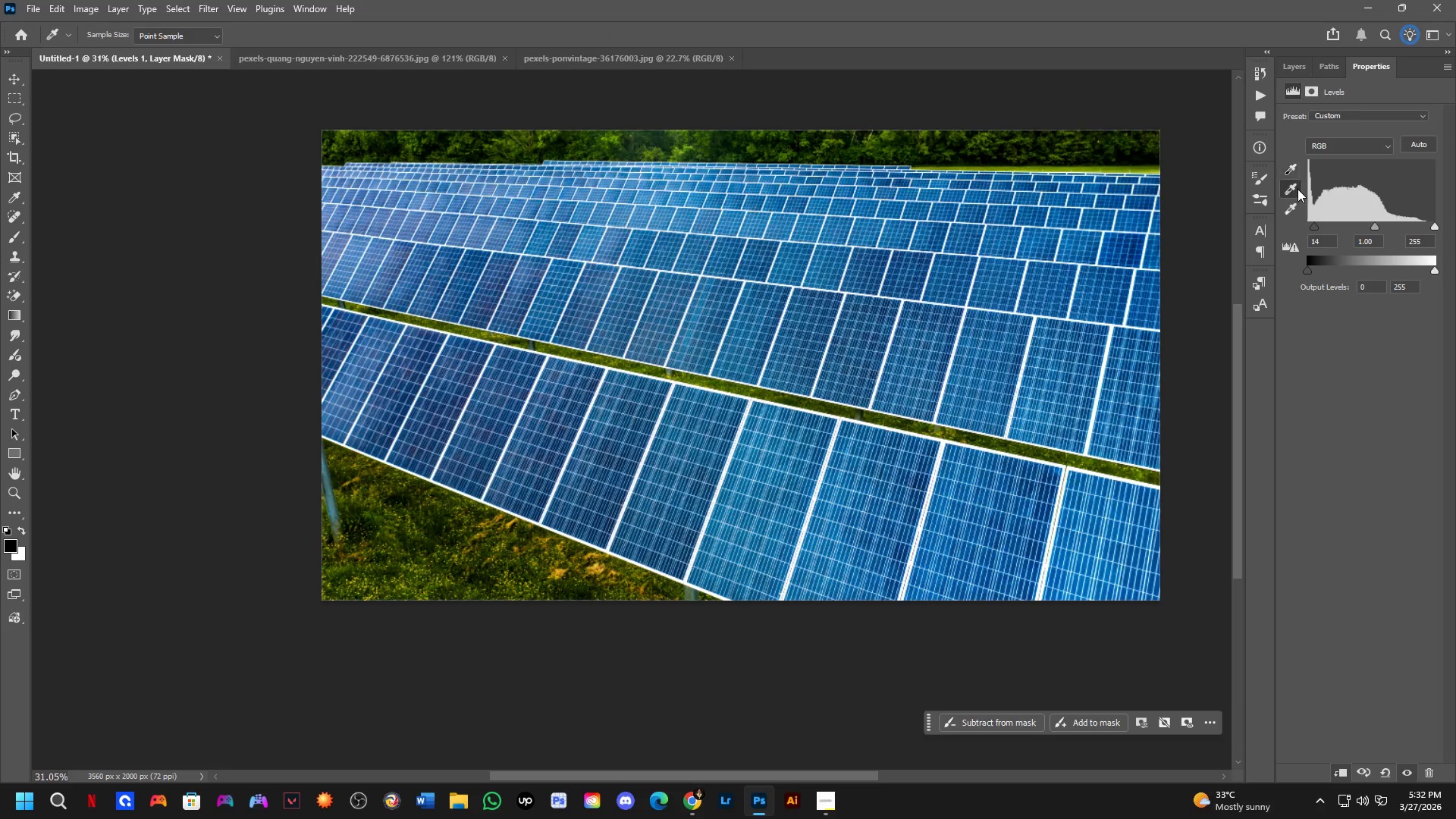 
double_click([1298, 201])
 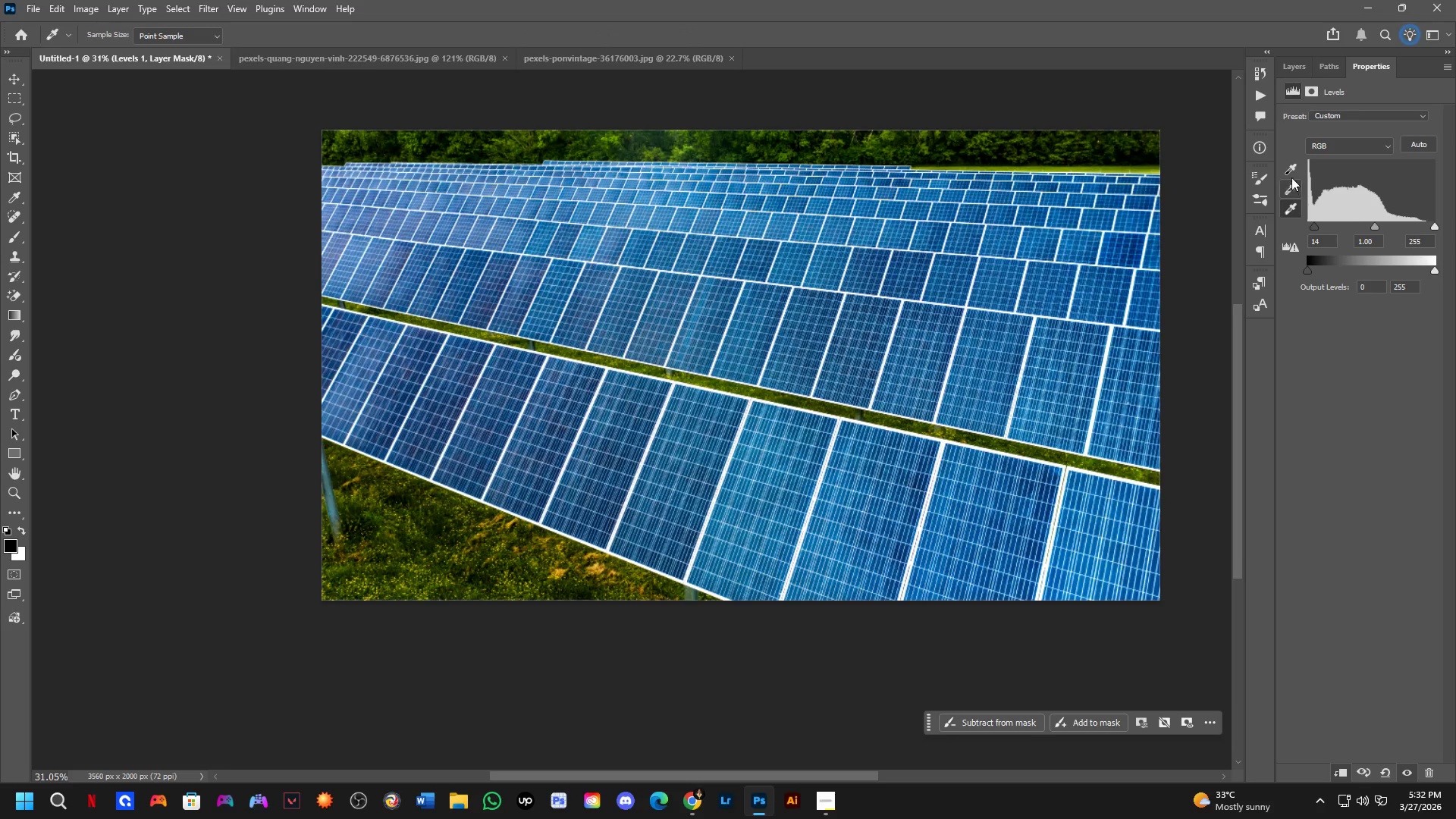 
left_click([1291, 176])
 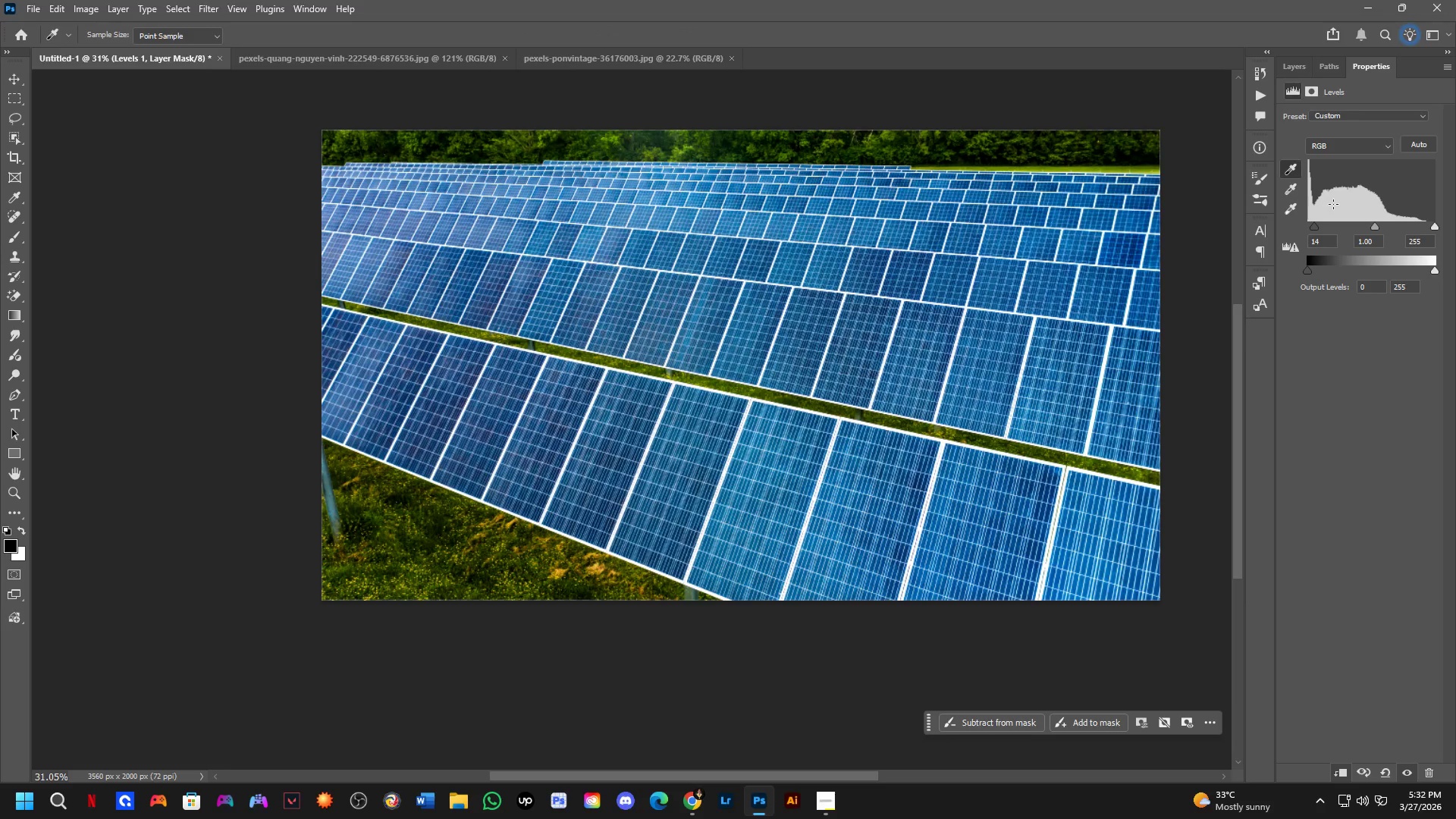 
left_click_drag(start_coordinate=[1333, 204], to_coordinate=[1357, 203])
 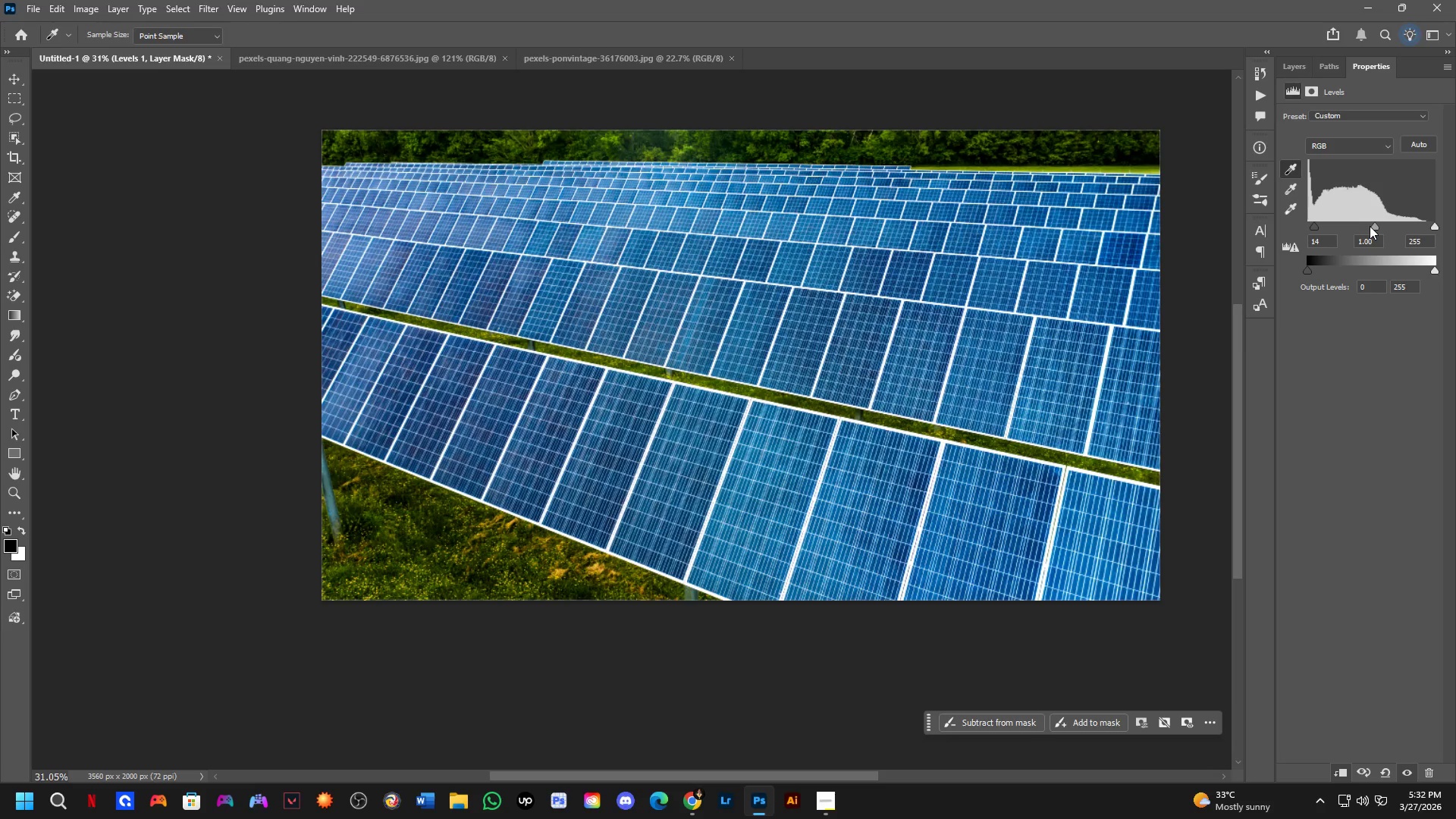 
left_click_drag(start_coordinate=[1376, 224], to_coordinate=[1372, 225])
 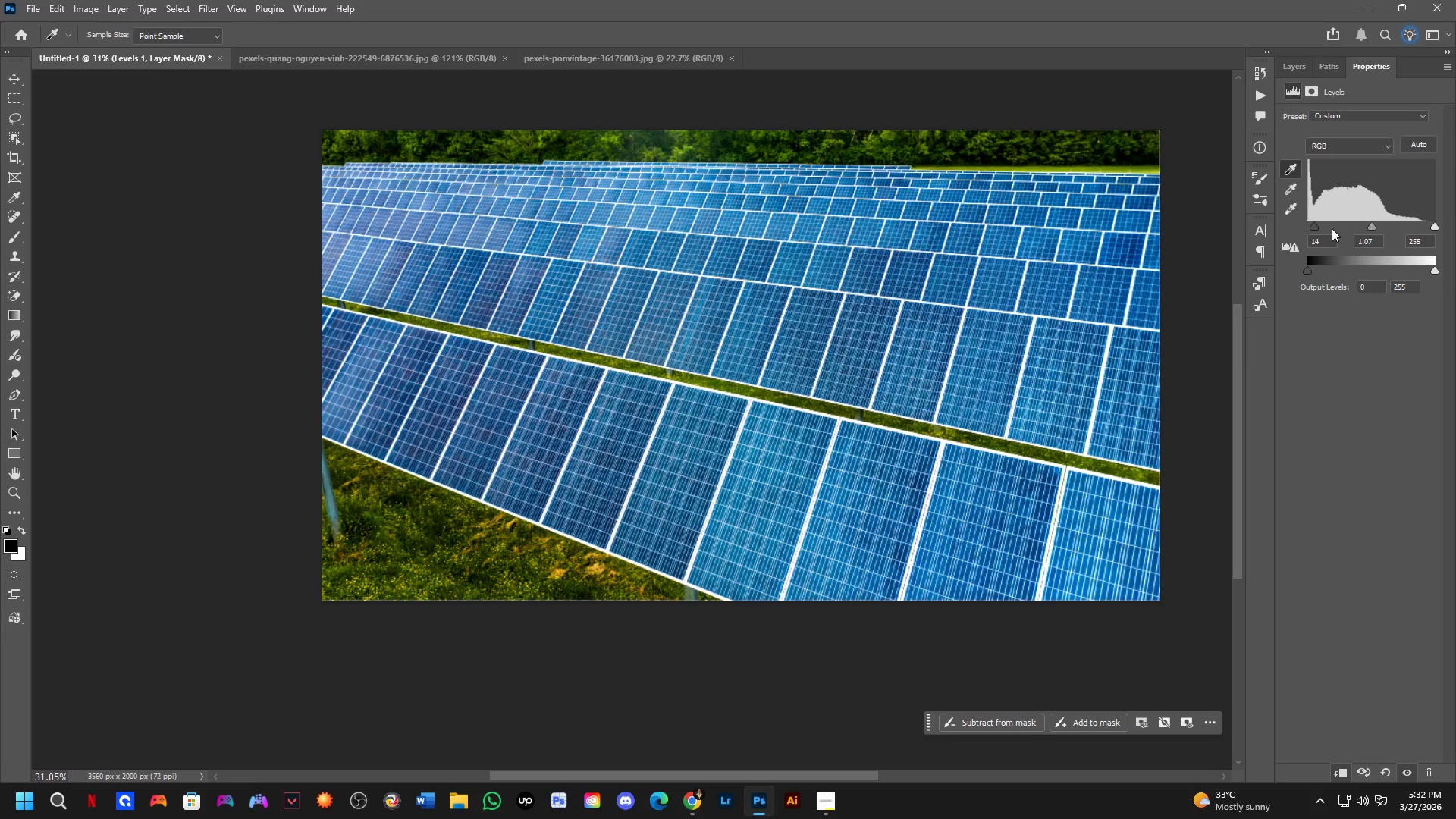 
key(Control+ControlLeft)
 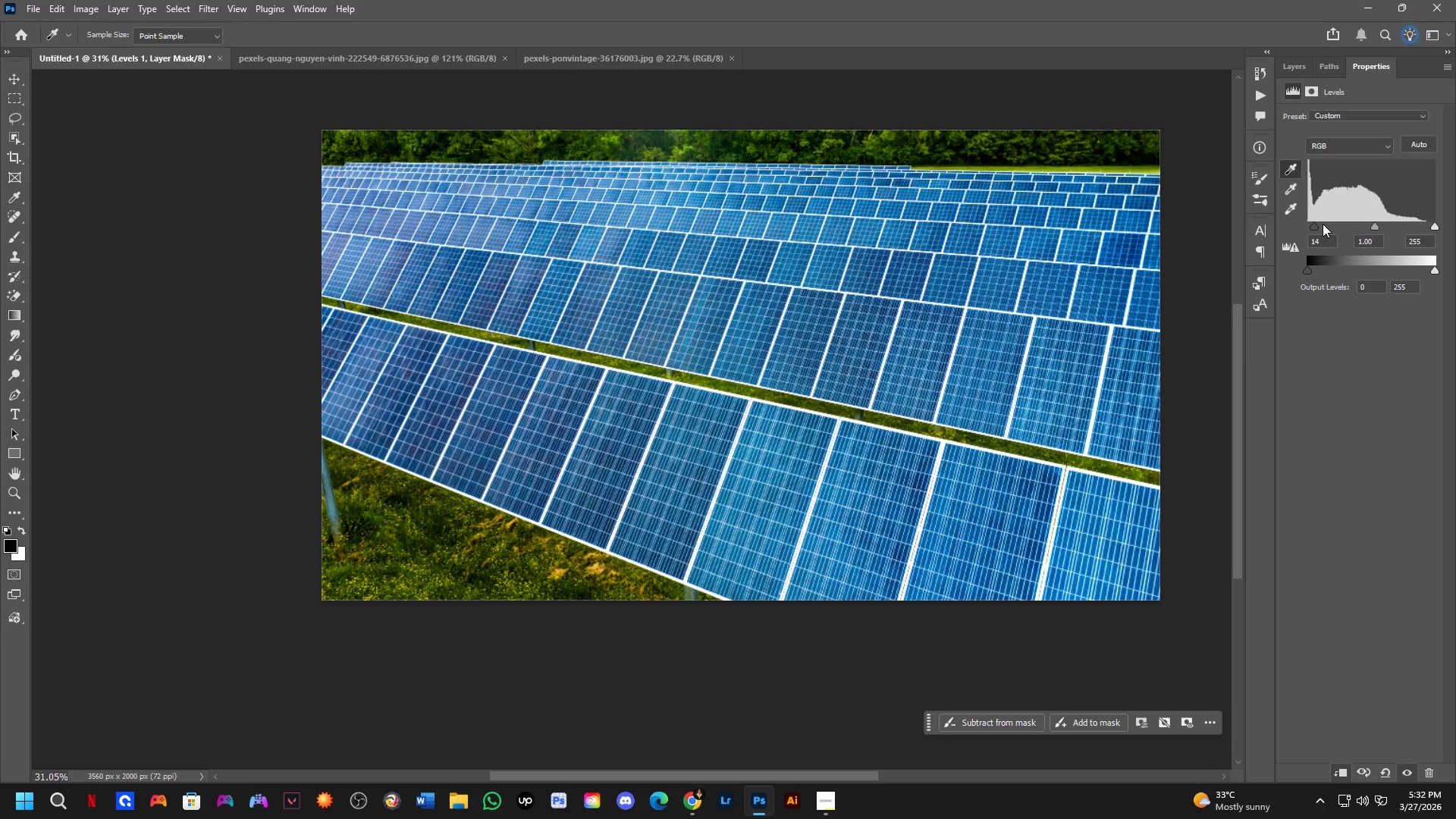 
key(Control+Z)
 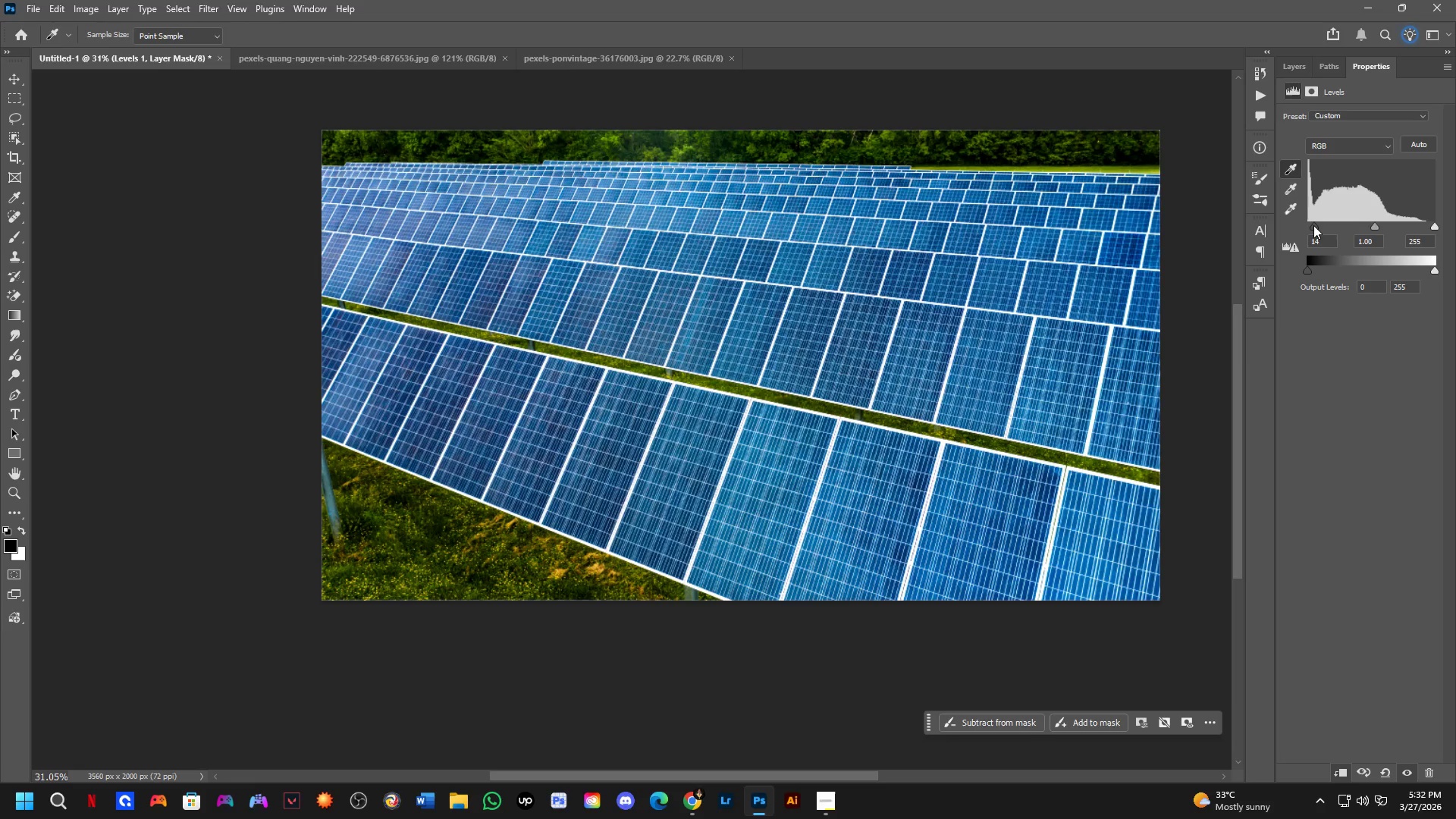 
left_click_drag(start_coordinate=[1313, 225], to_coordinate=[1287, 233])
 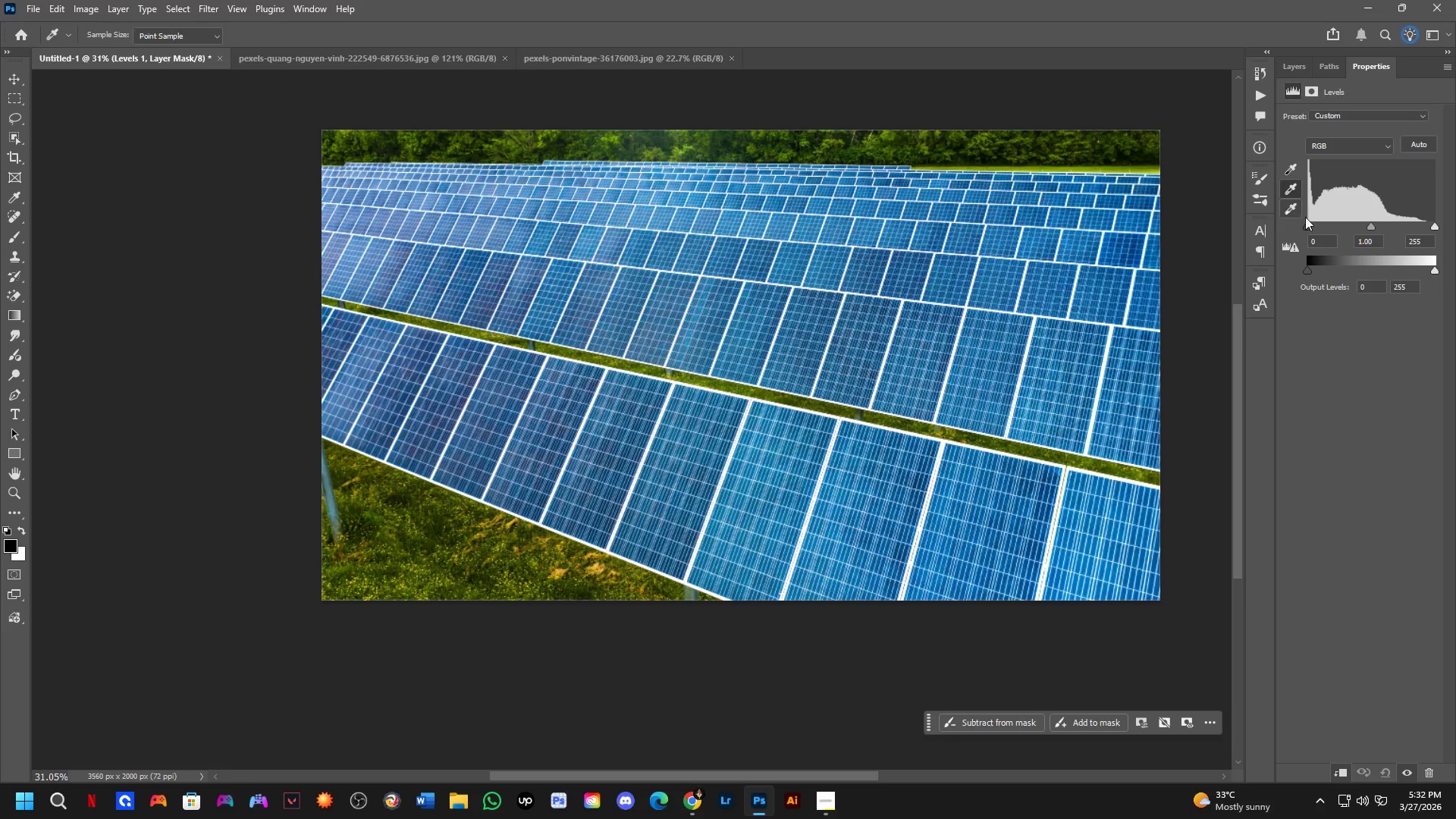 
left_click_drag(start_coordinate=[1309, 221], to_coordinate=[1316, 225])
 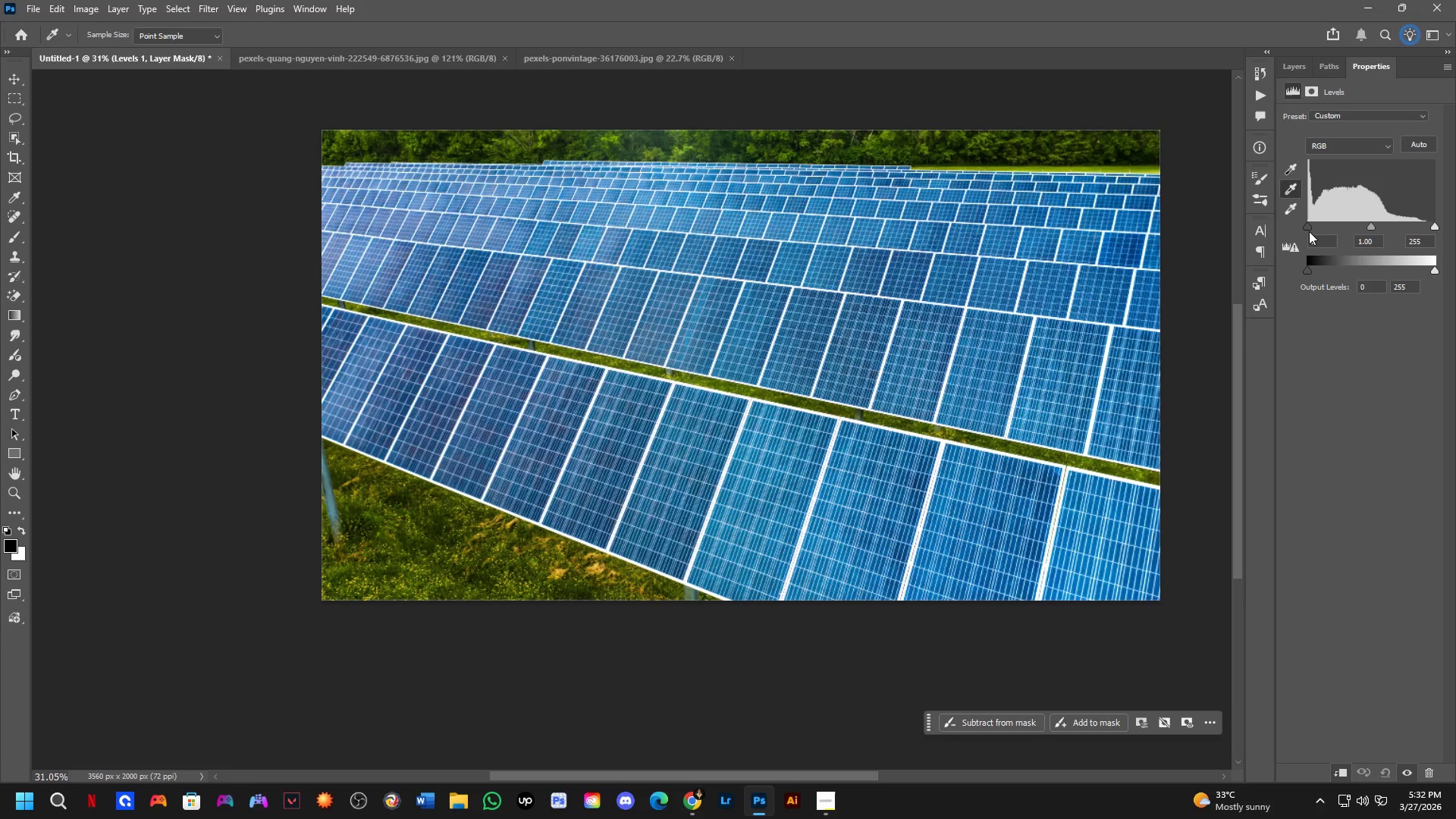 
left_click_drag(start_coordinate=[1309, 231], to_coordinate=[1319, 229])
 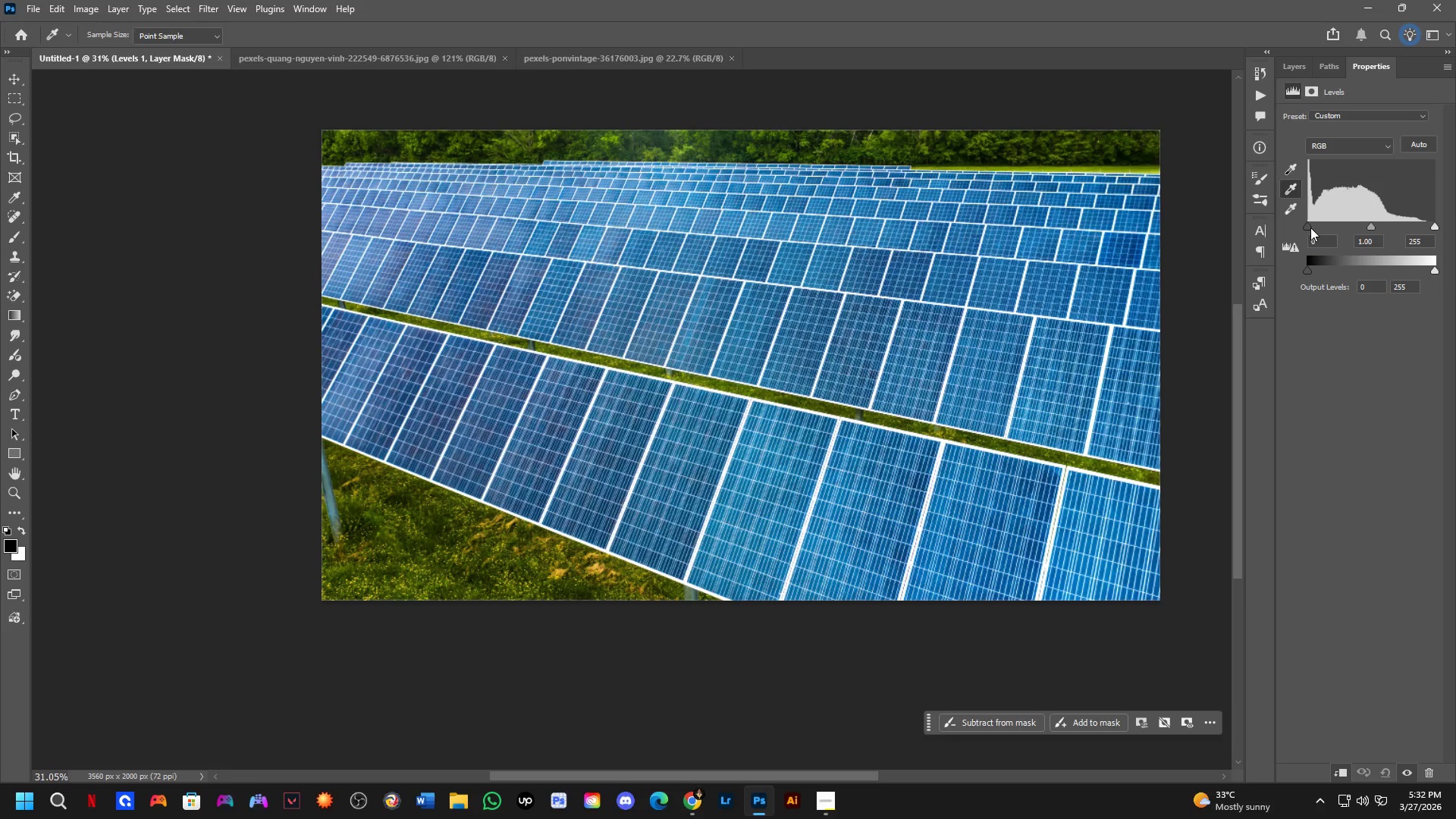 
left_click_drag(start_coordinate=[1309, 226], to_coordinate=[1317, 227])
 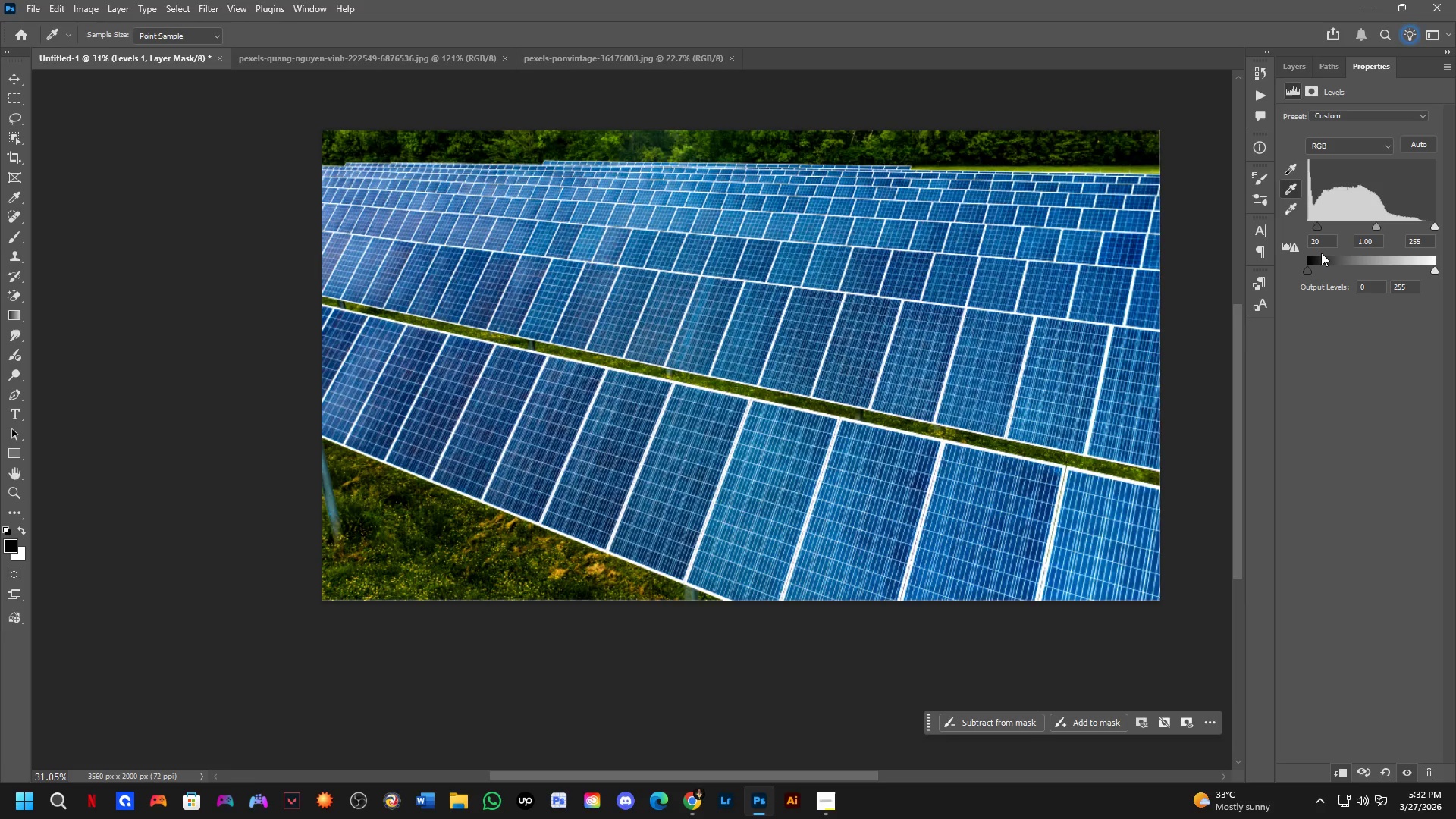 
key(Control+Z)
 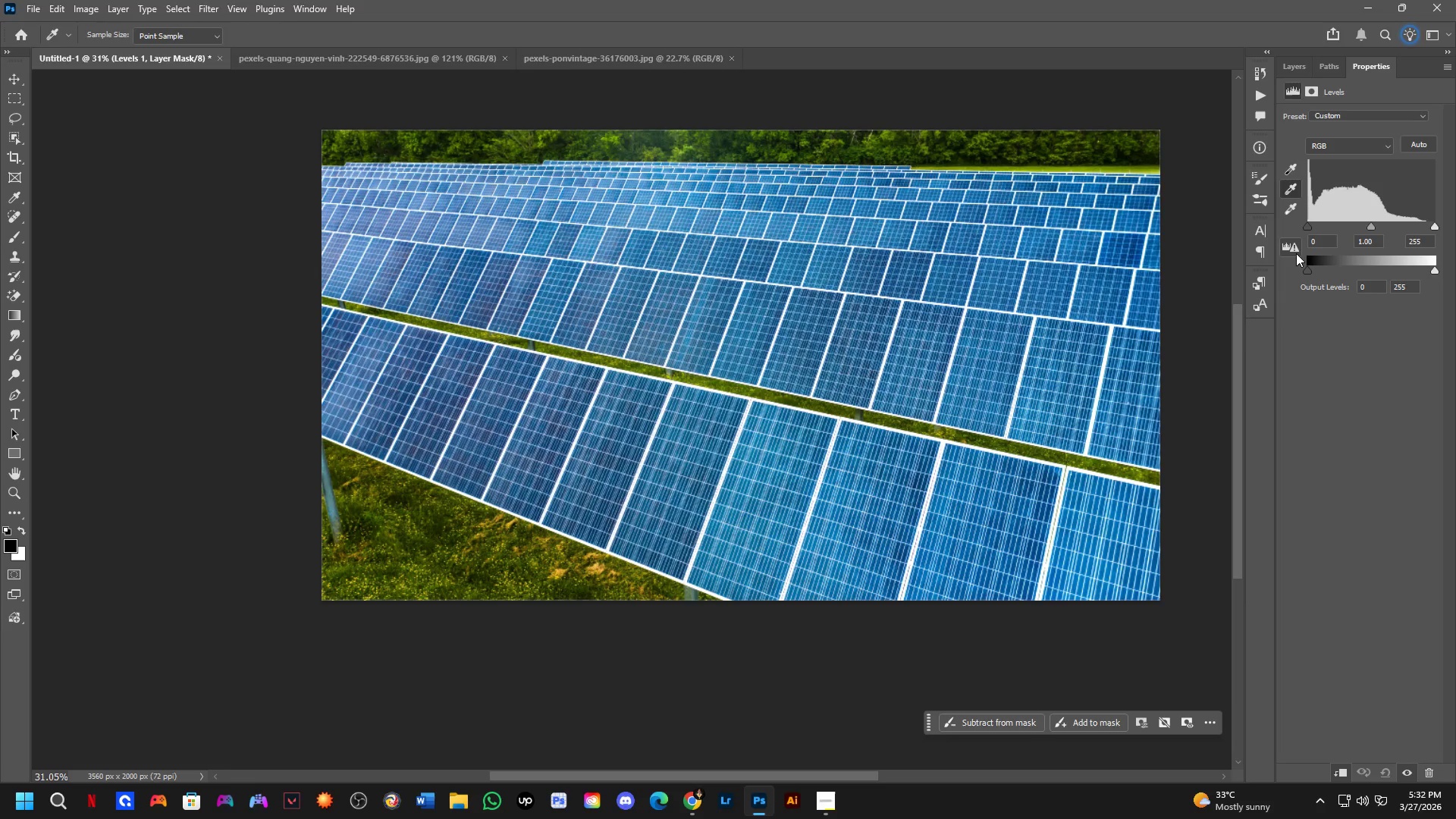 
left_click([1296, 253])
 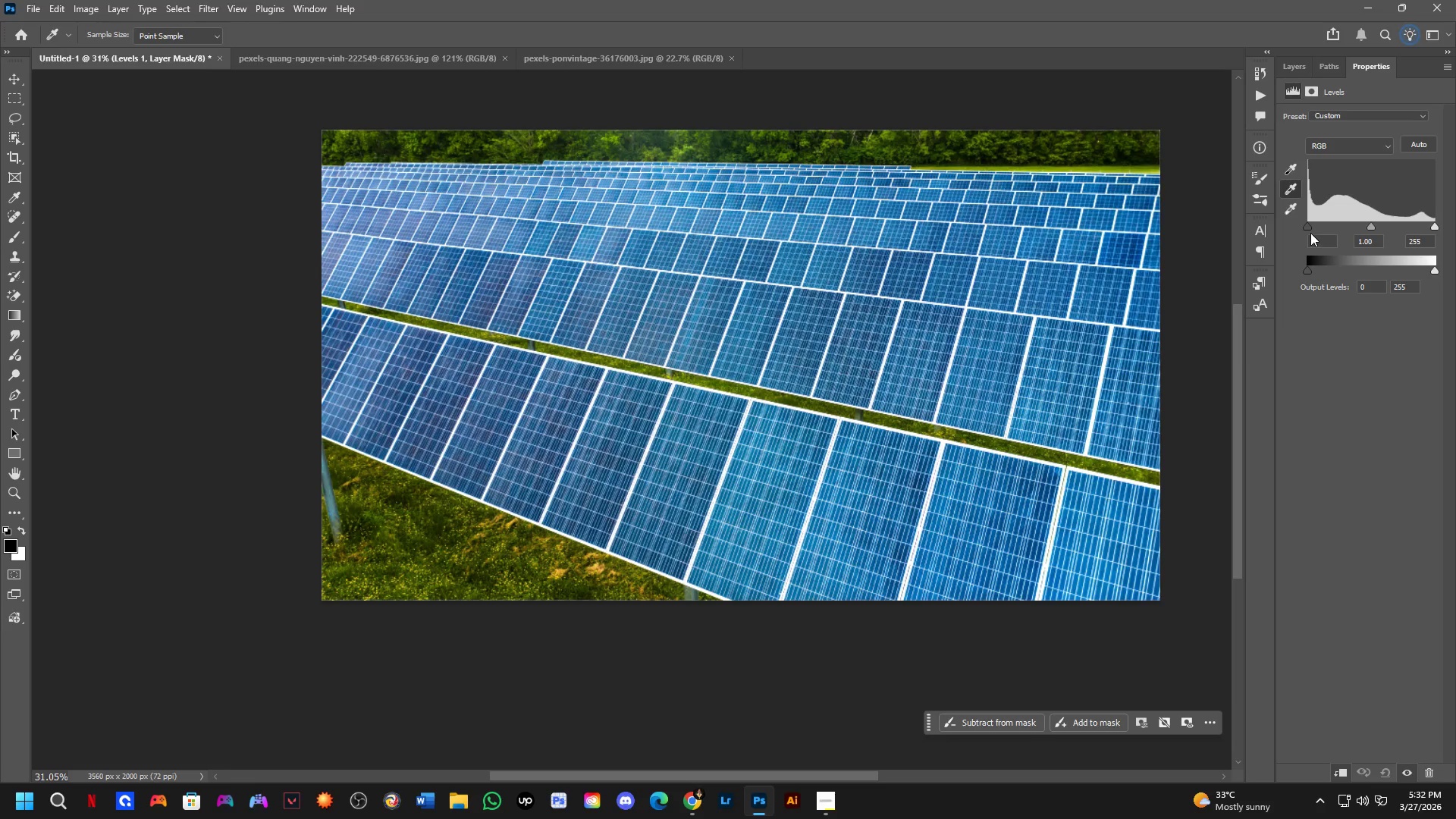 
left_click_drag(start_coordinate=[1307, 230], to_coordinate=[1260, 243])
 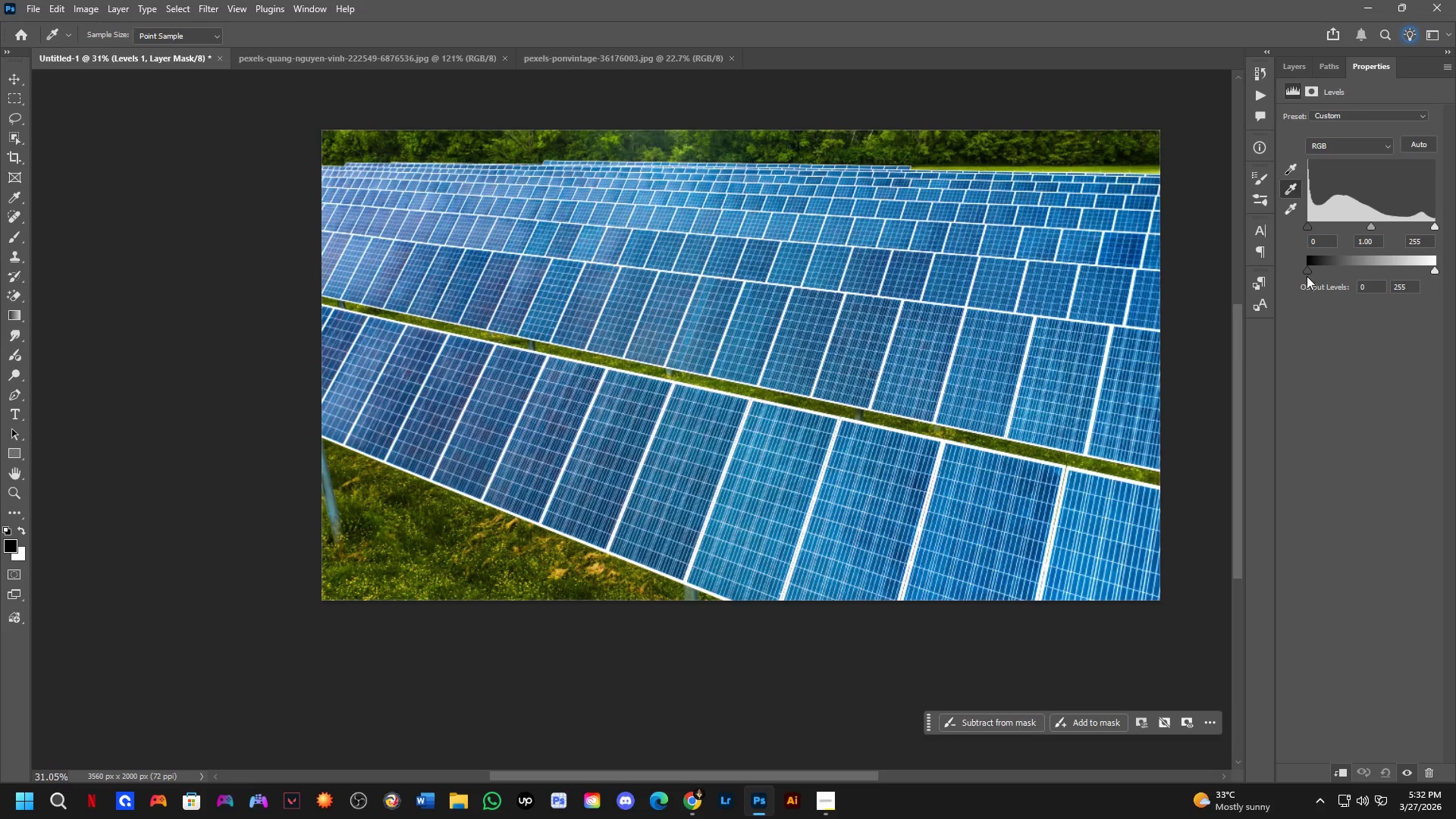 
left_click_drag(start_coordinate=[1306, 271], to_coordinate=[1320, 263])
 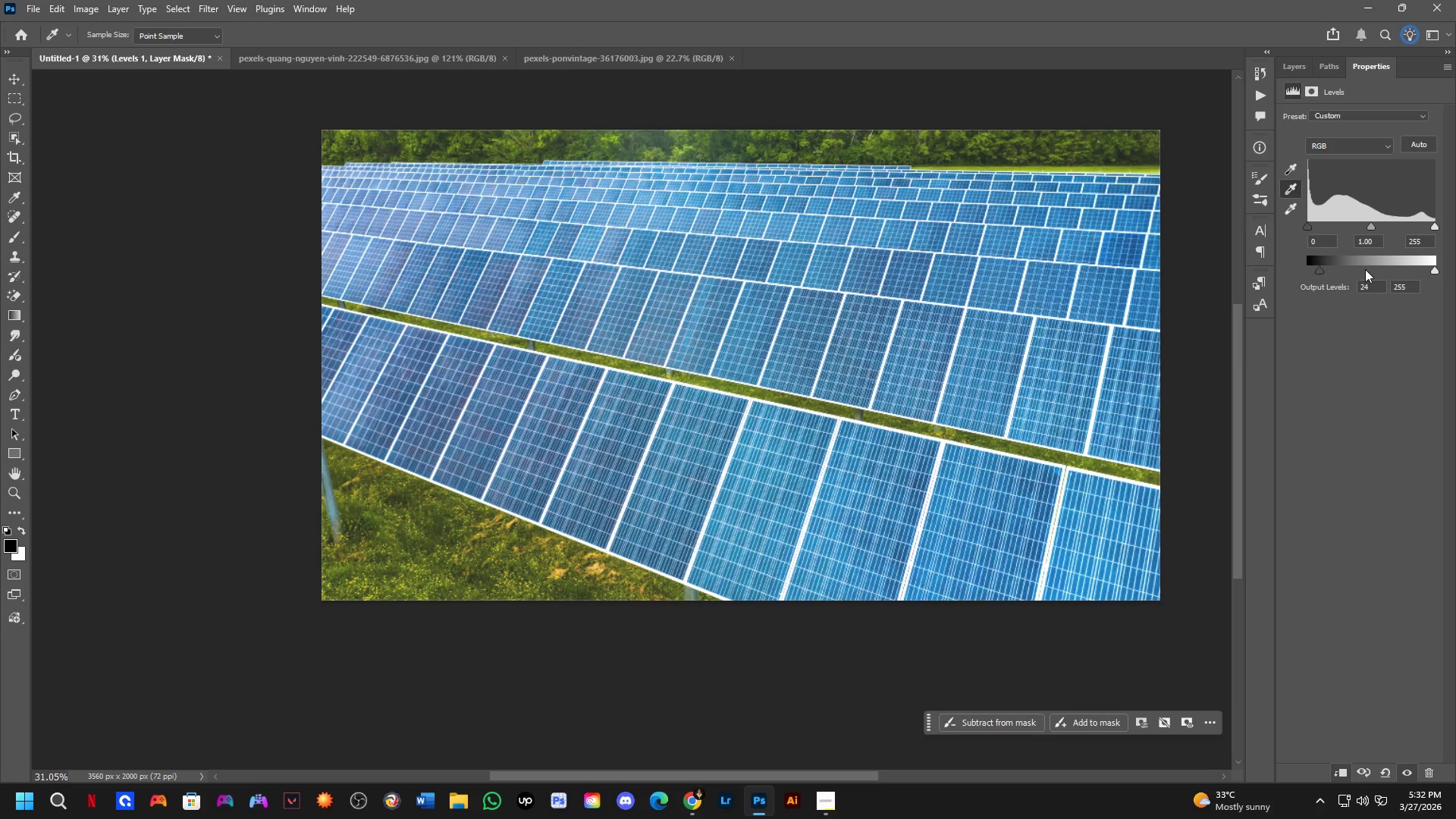 
key(Control+ControlLeft)
 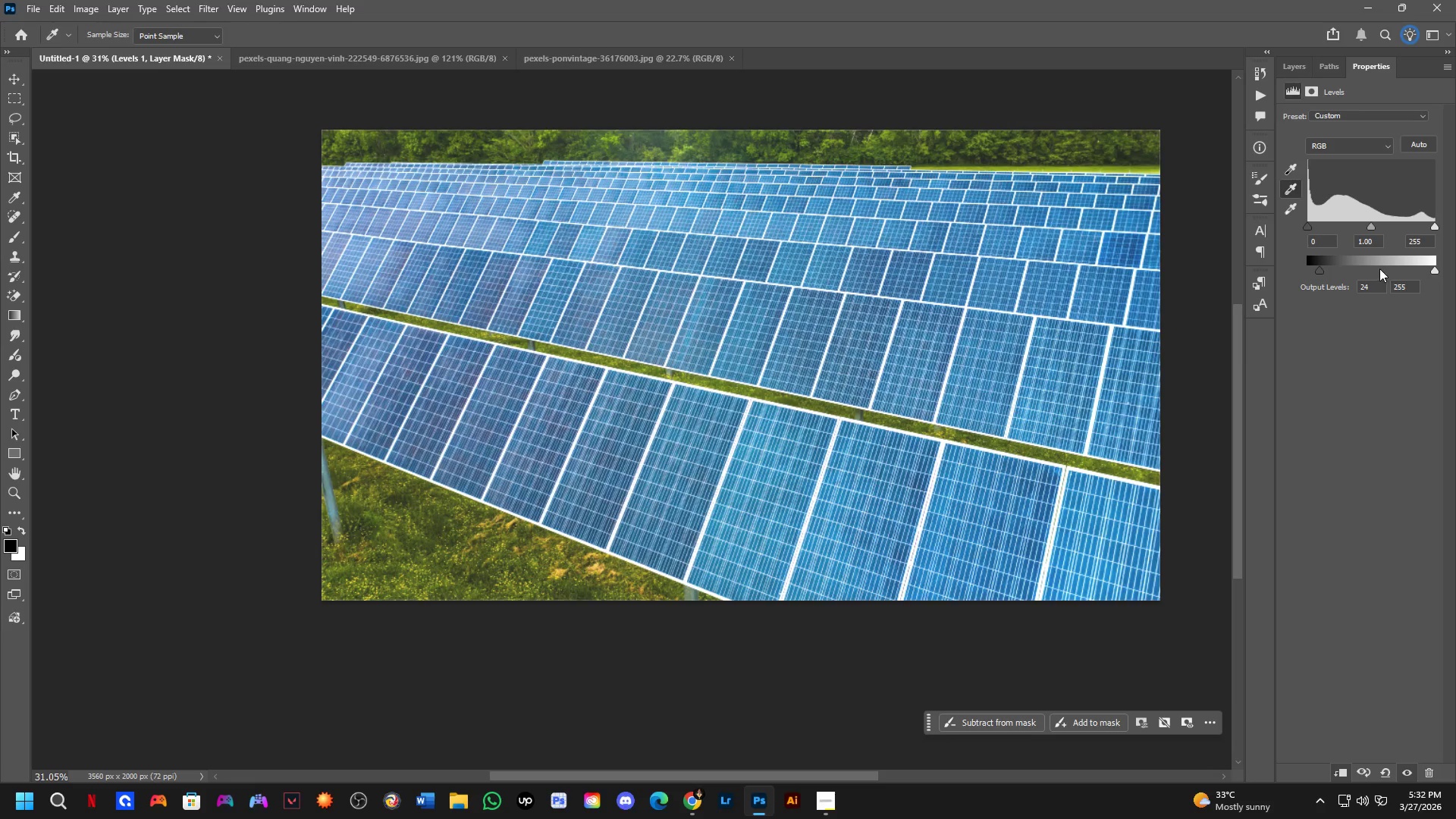 
key(Control+Z)
 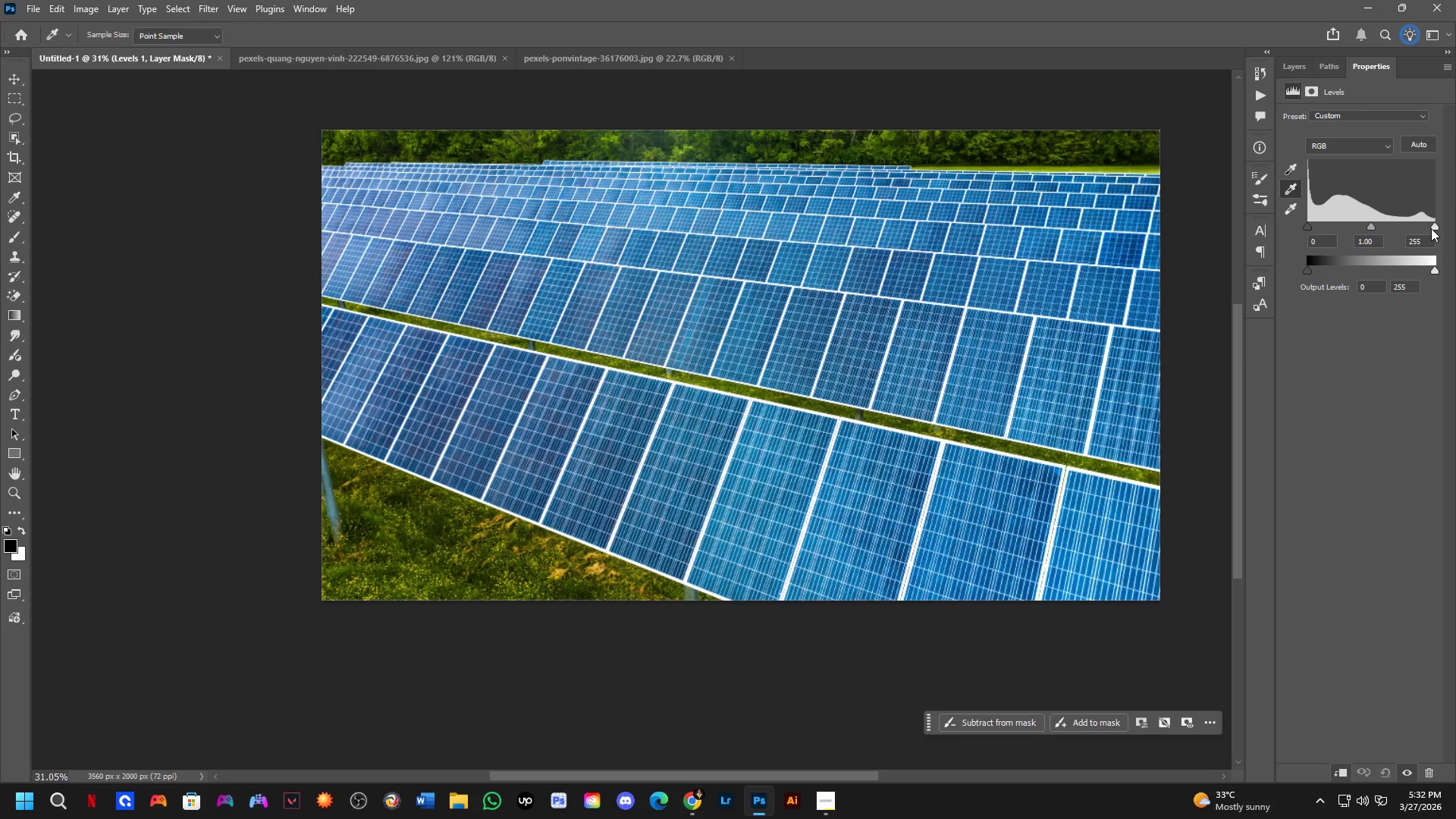 
left_click_drag(start_coordinate=[1432, 227], to_coordinate=[1421, 226])
 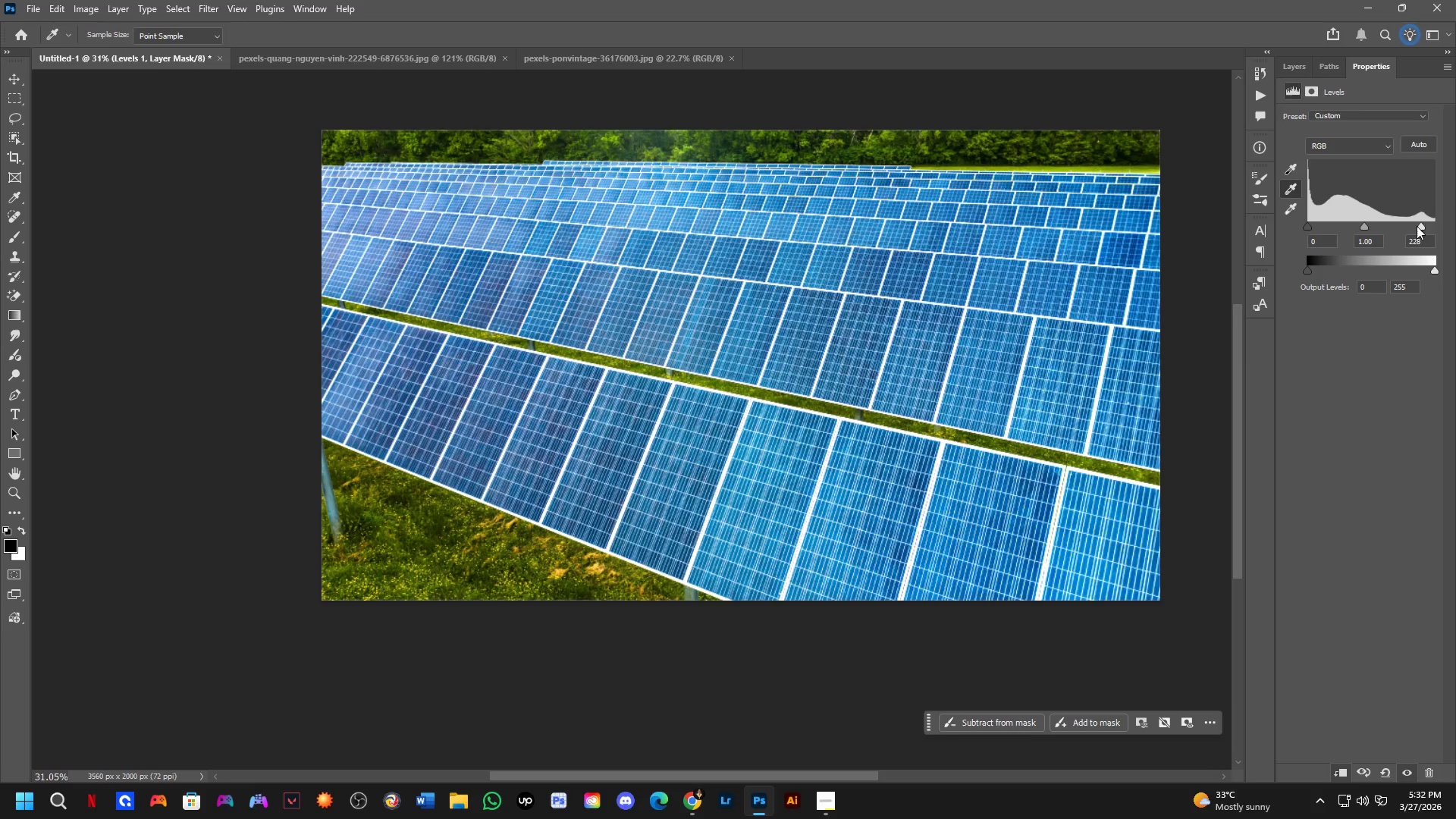 
key(Control+ControlLeft)
 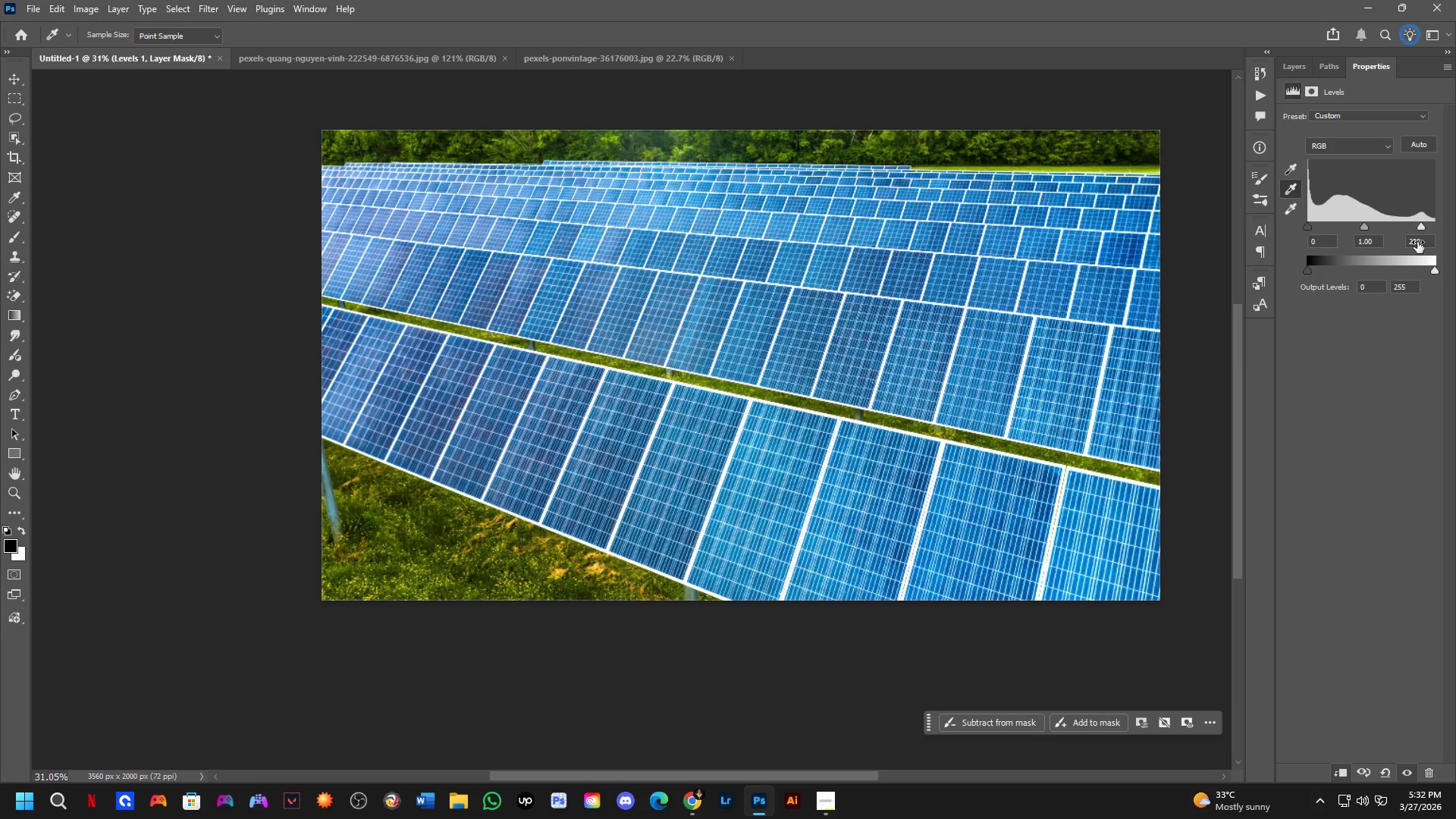 
key(Control+Z)
 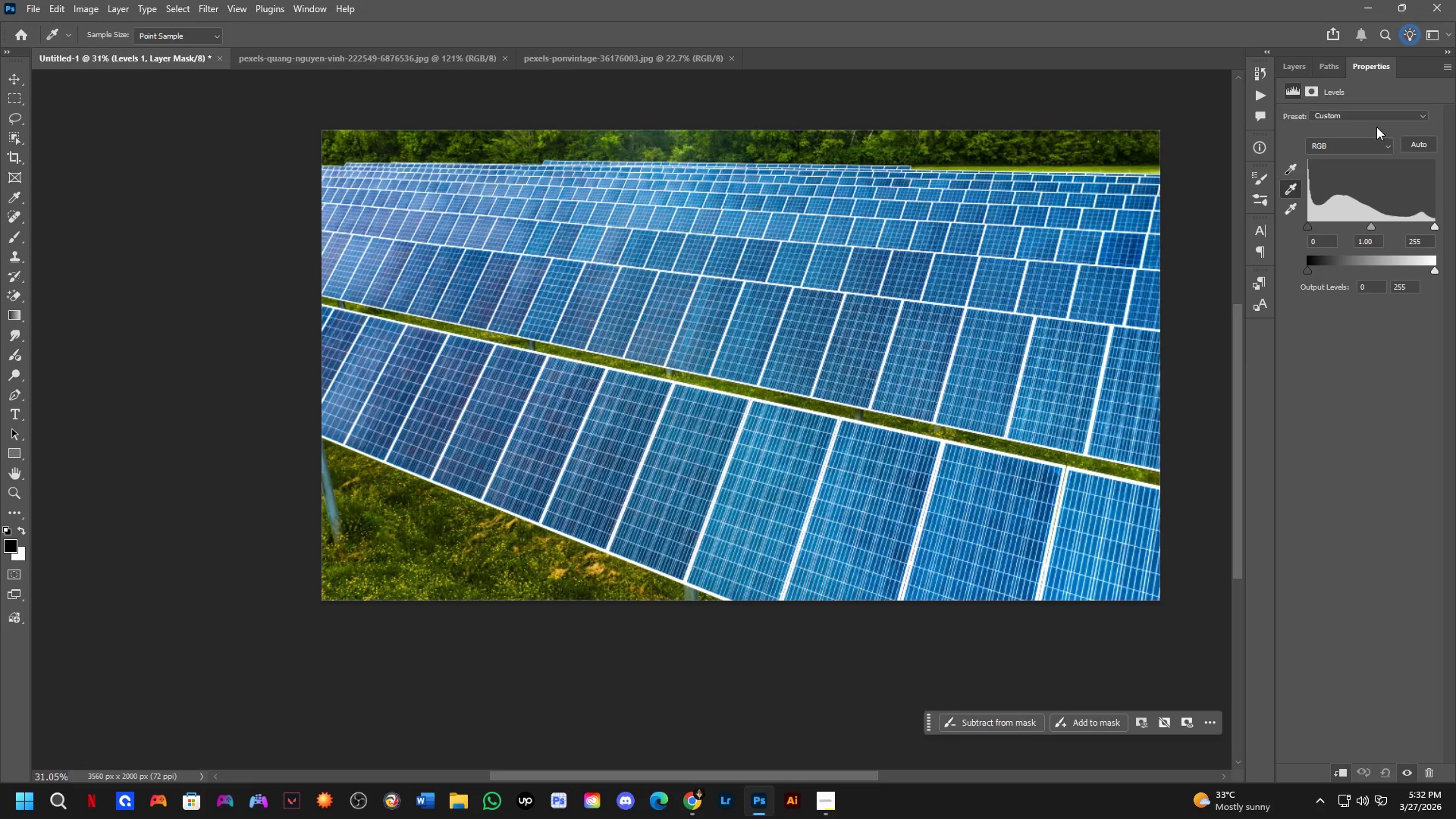 
mouse_move([1390, 130])
 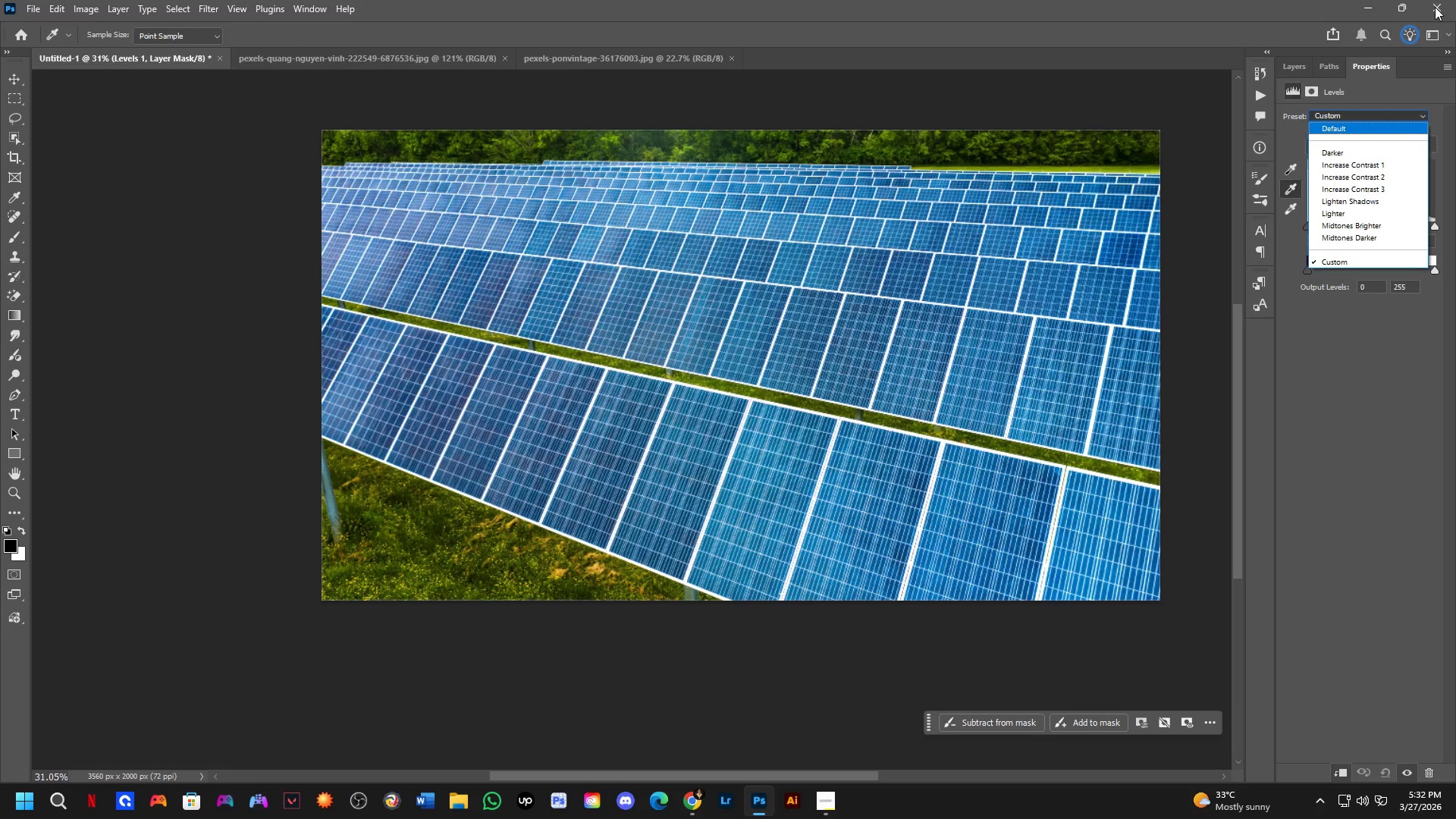 
left_click([1342, 150])
 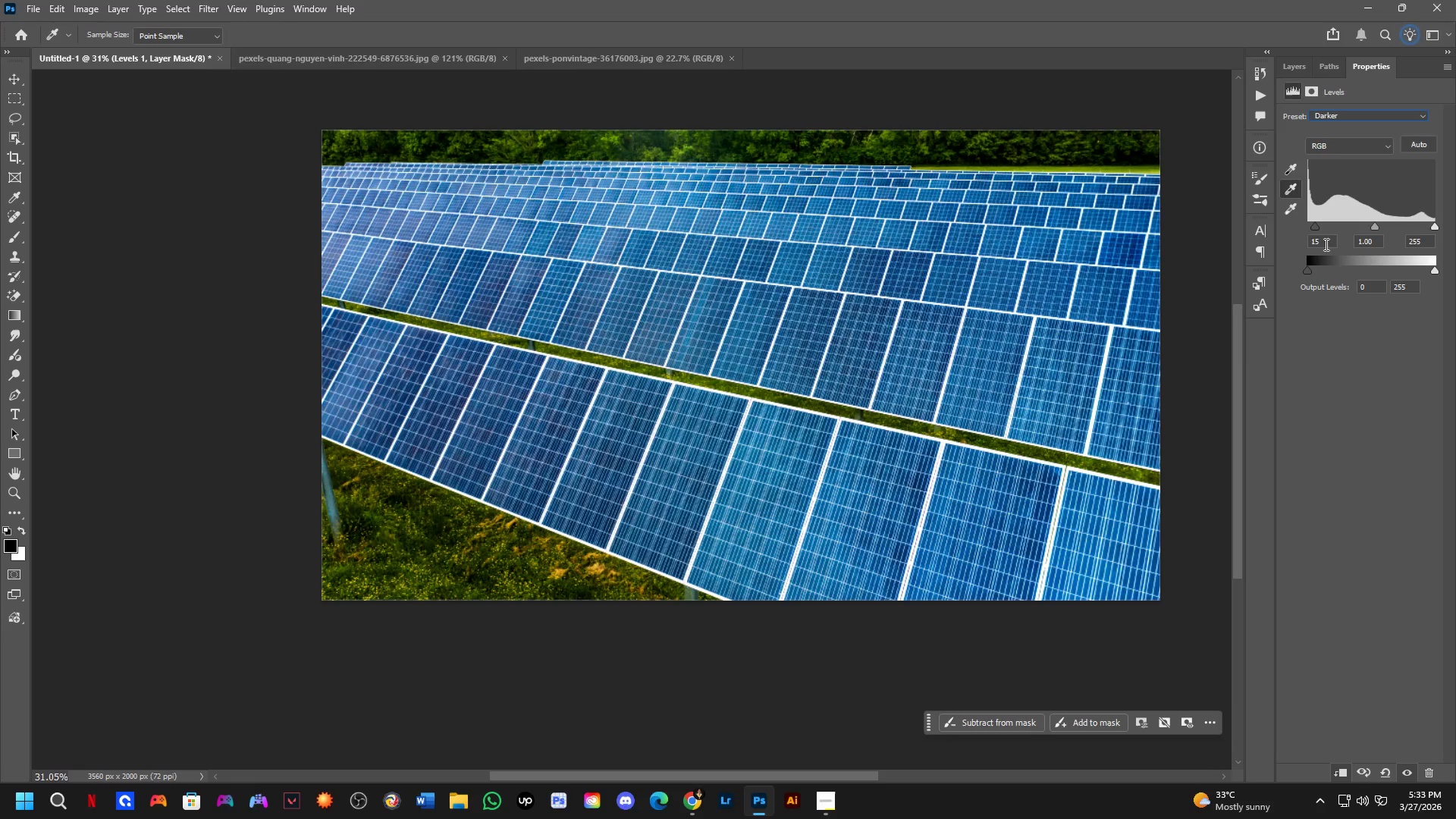 
left_click_drag(start_coordinate=[1313, 228], to_coordinate=[1307, 229])
 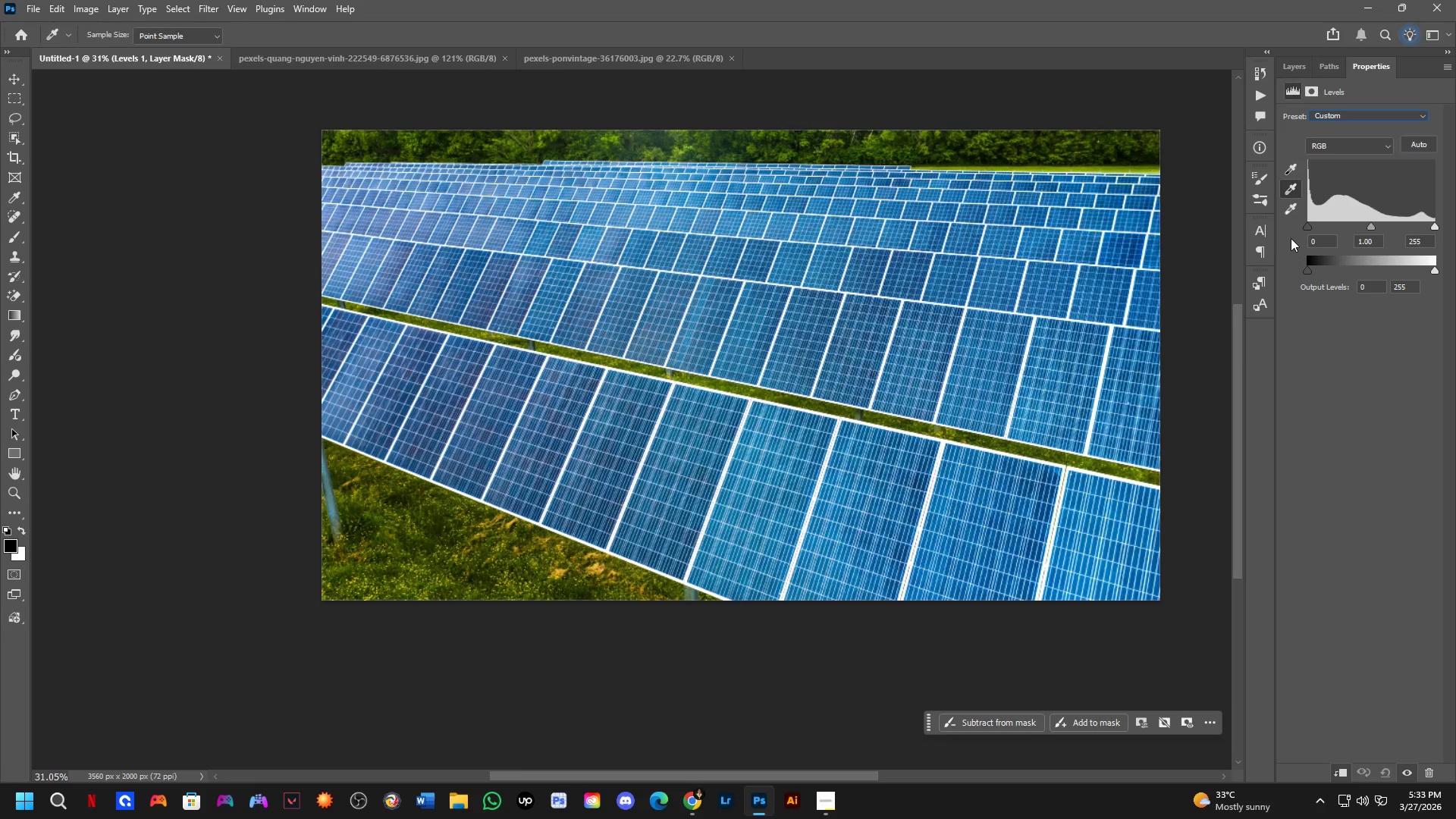 
double_click([1291, 232])
 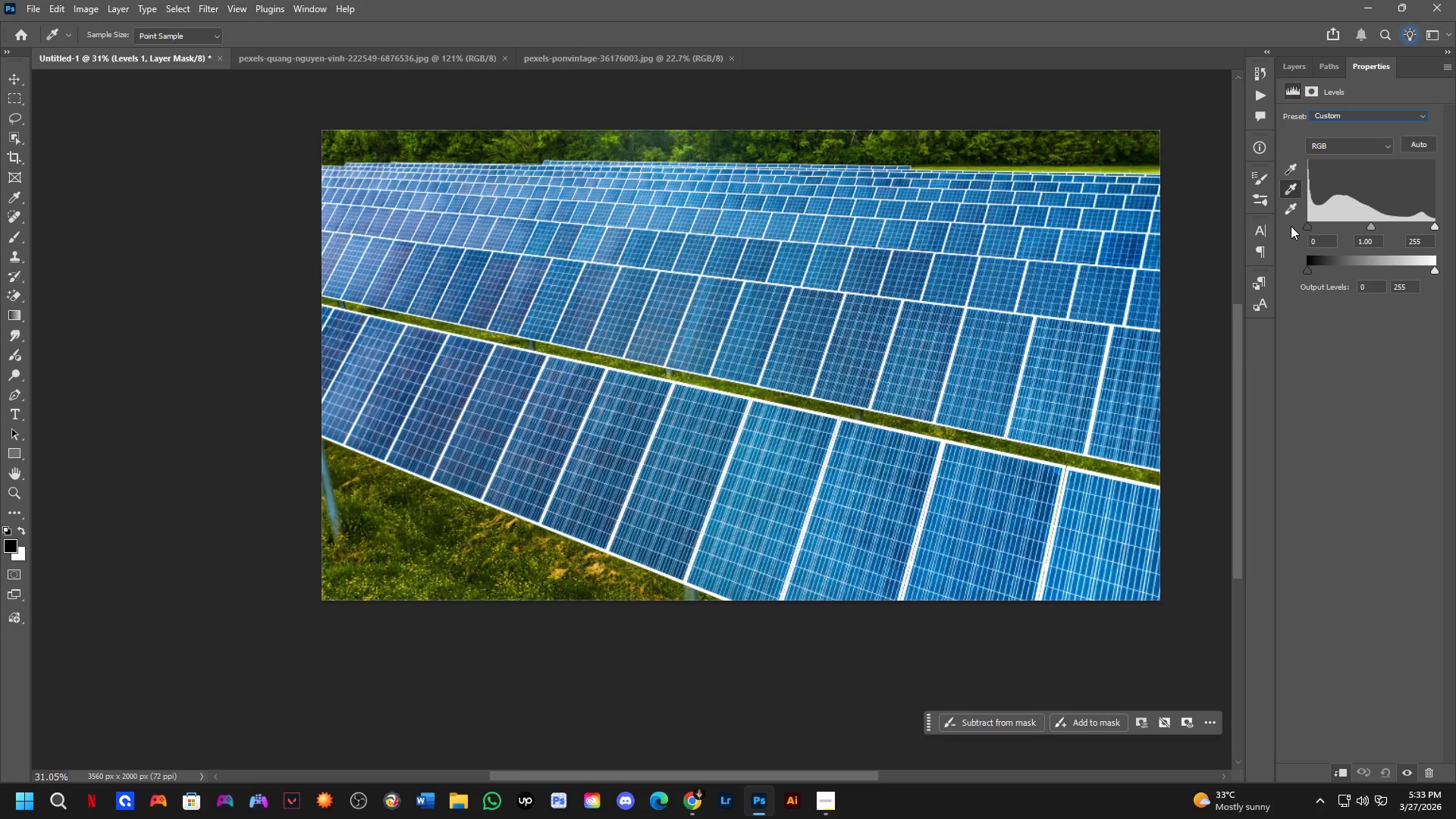 
triple_click([1291, 226])
 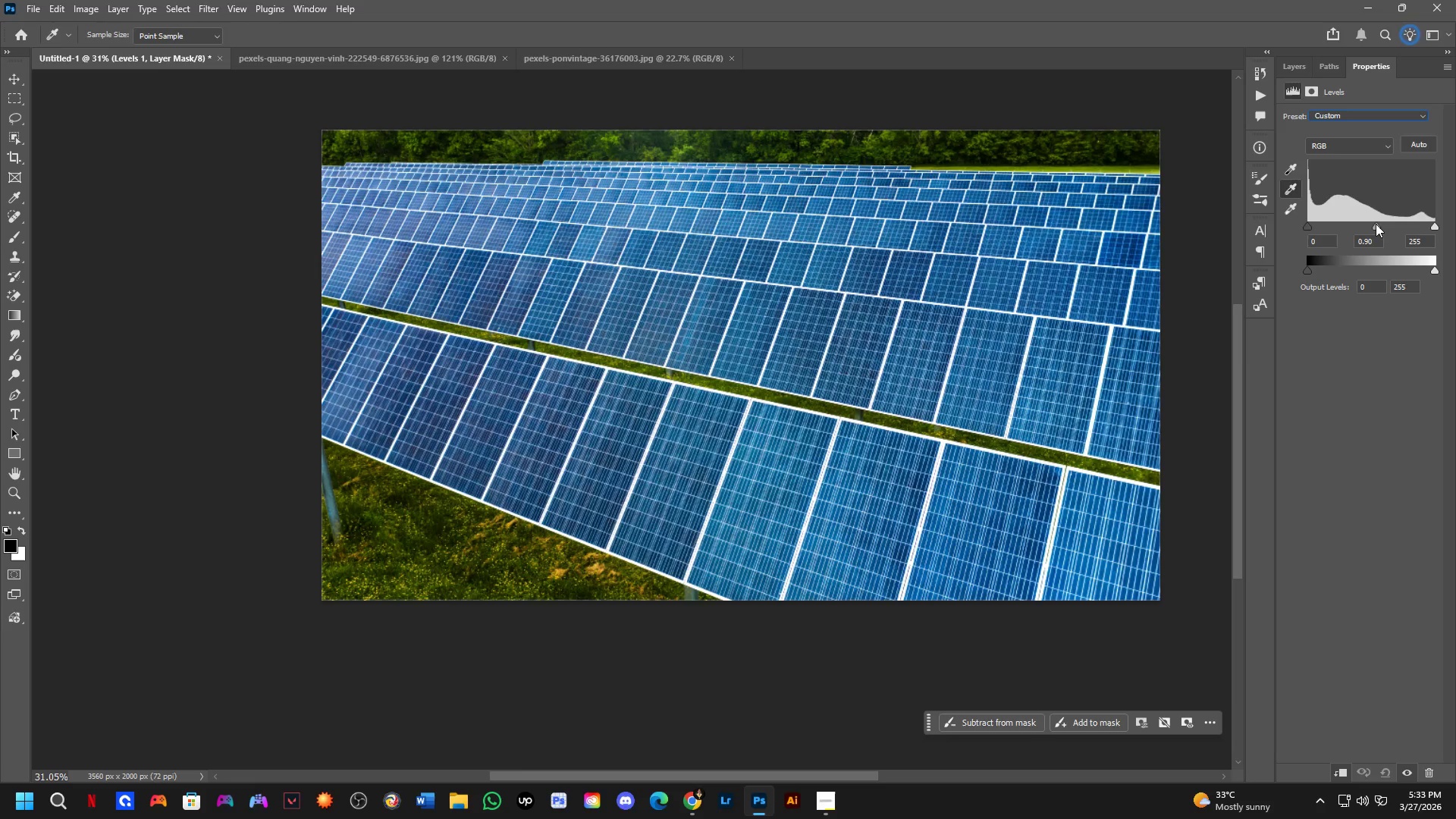 
key(Alt+AltLeft)
 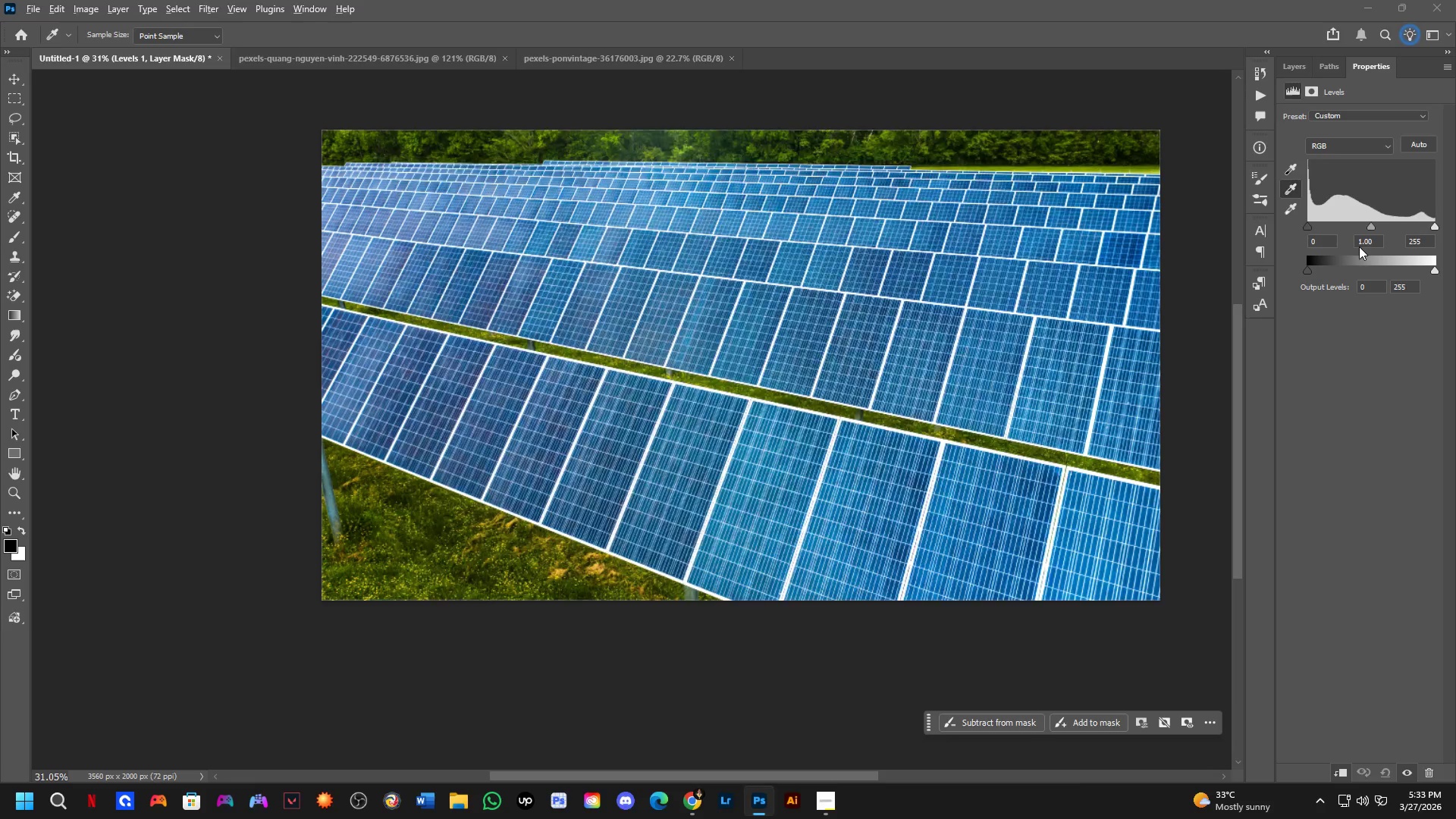 
key(Alt+Tab)